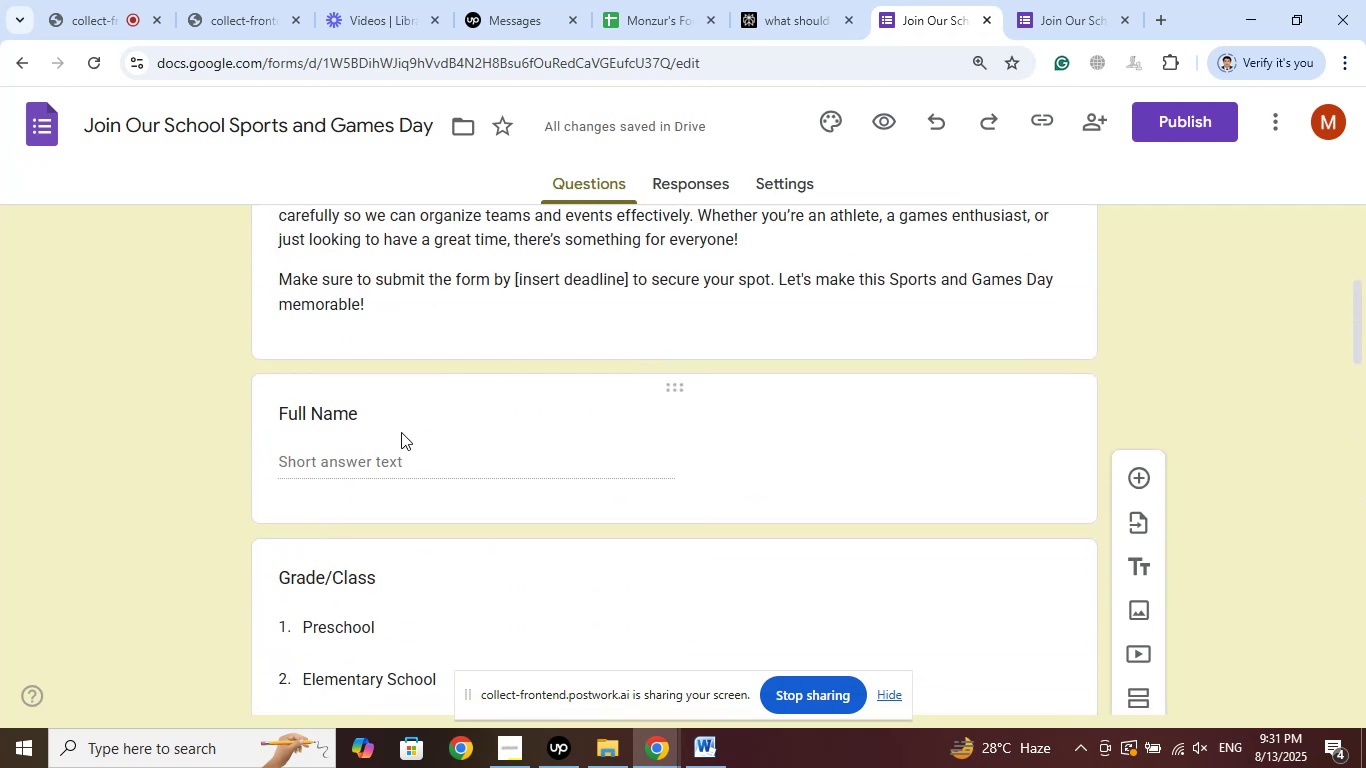 
left_click([384, 458])
 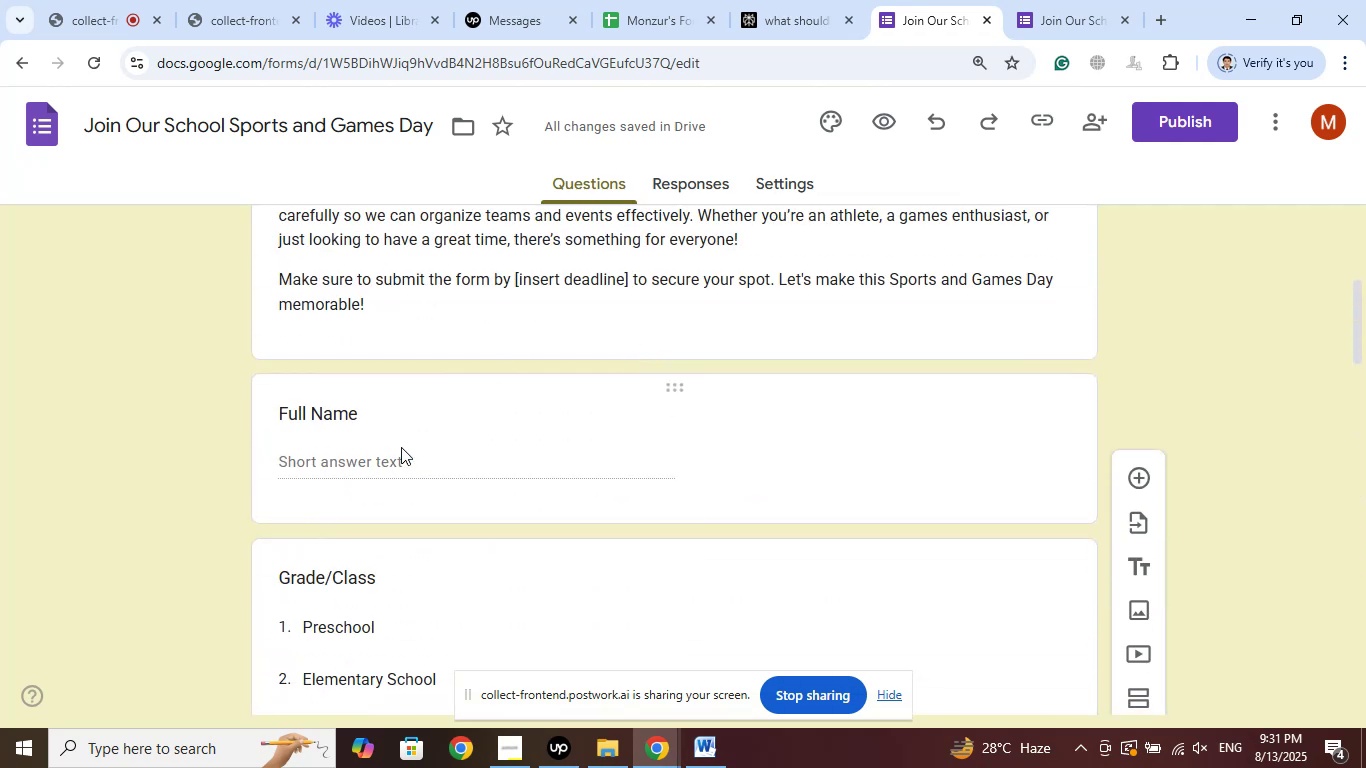 
left_click([401, 447])
 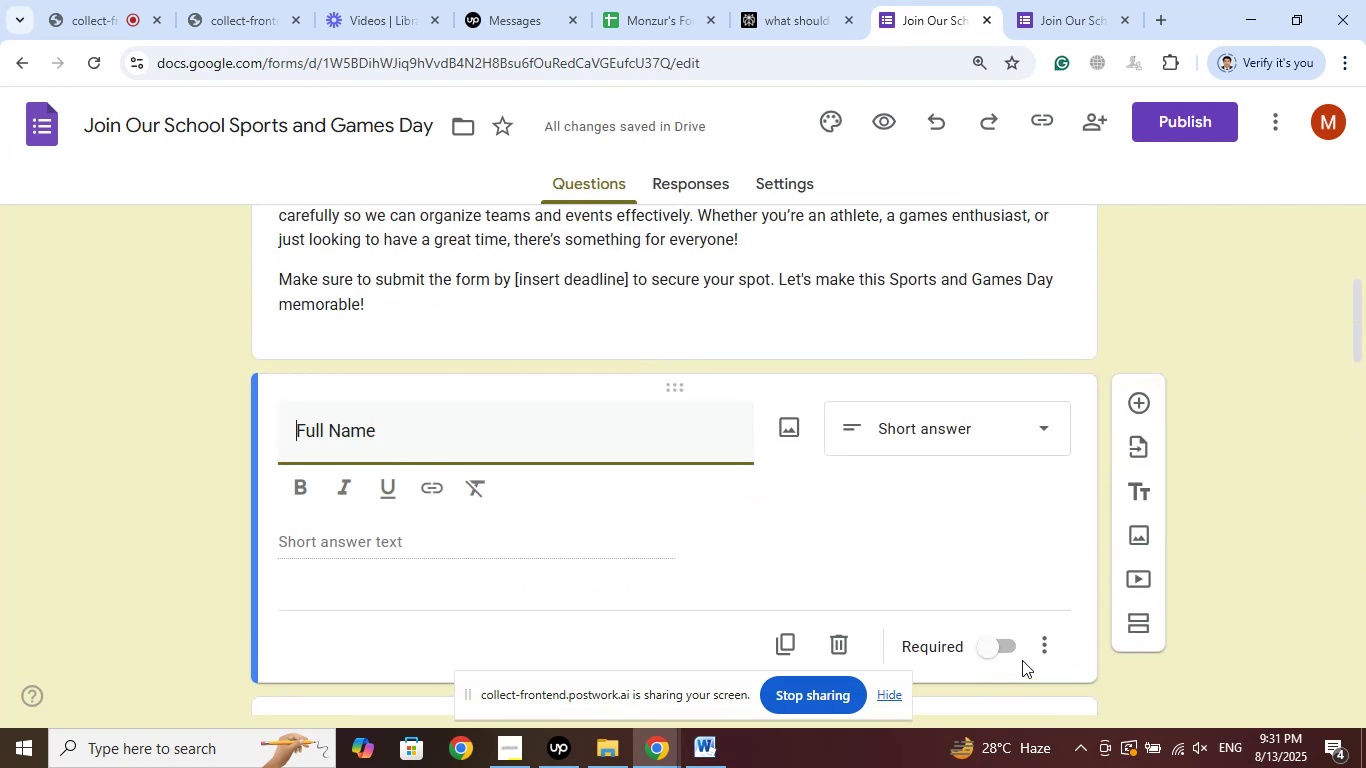 
left_click([1005, 641])
 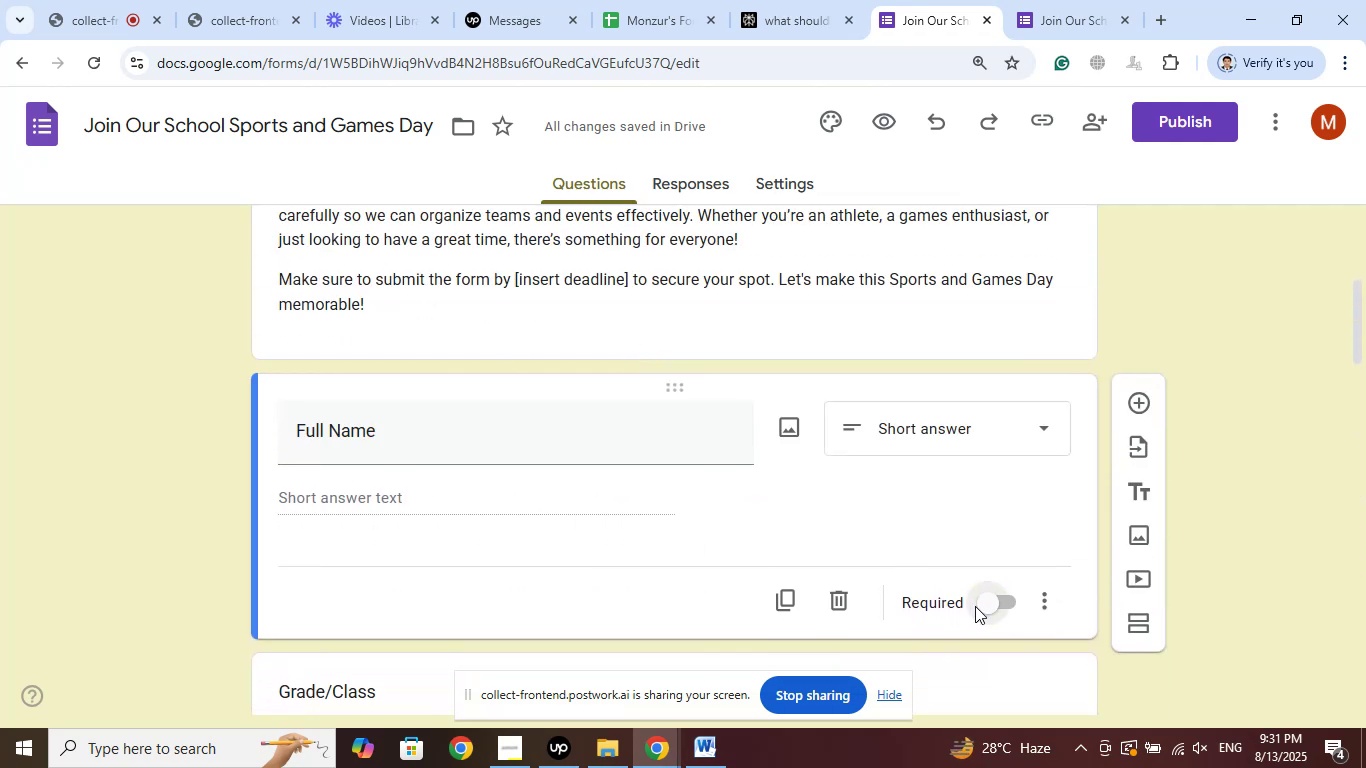 
left_click([1000, 608])
 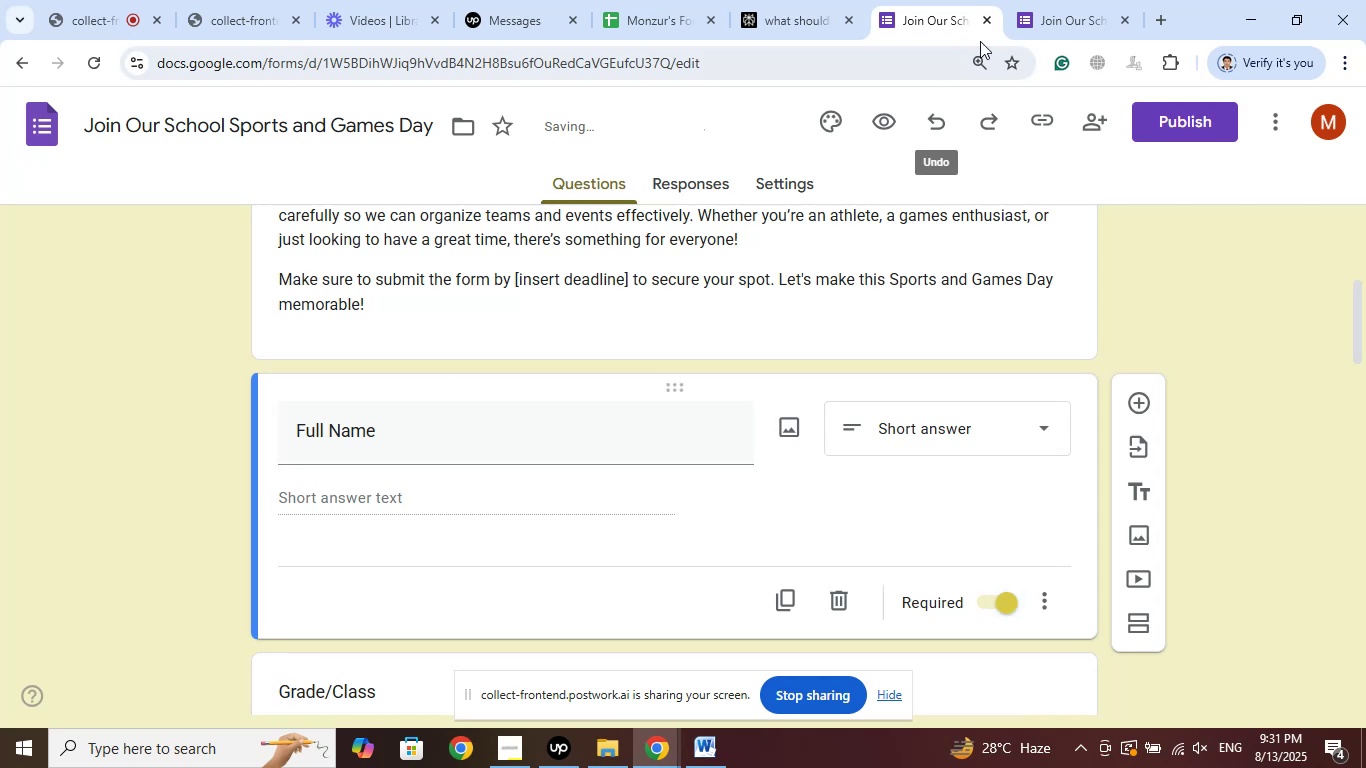 
left_click([1059, 0])
 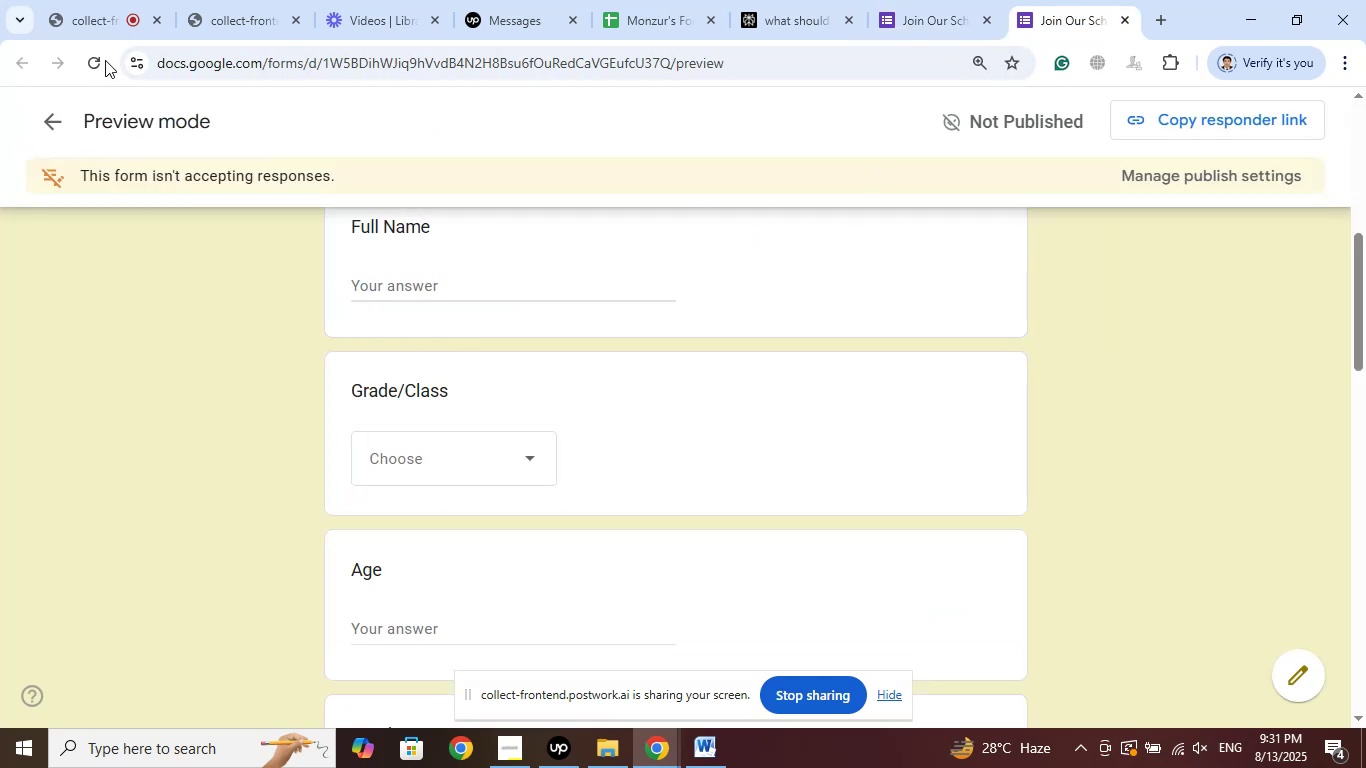 
left_click([96, 67])
 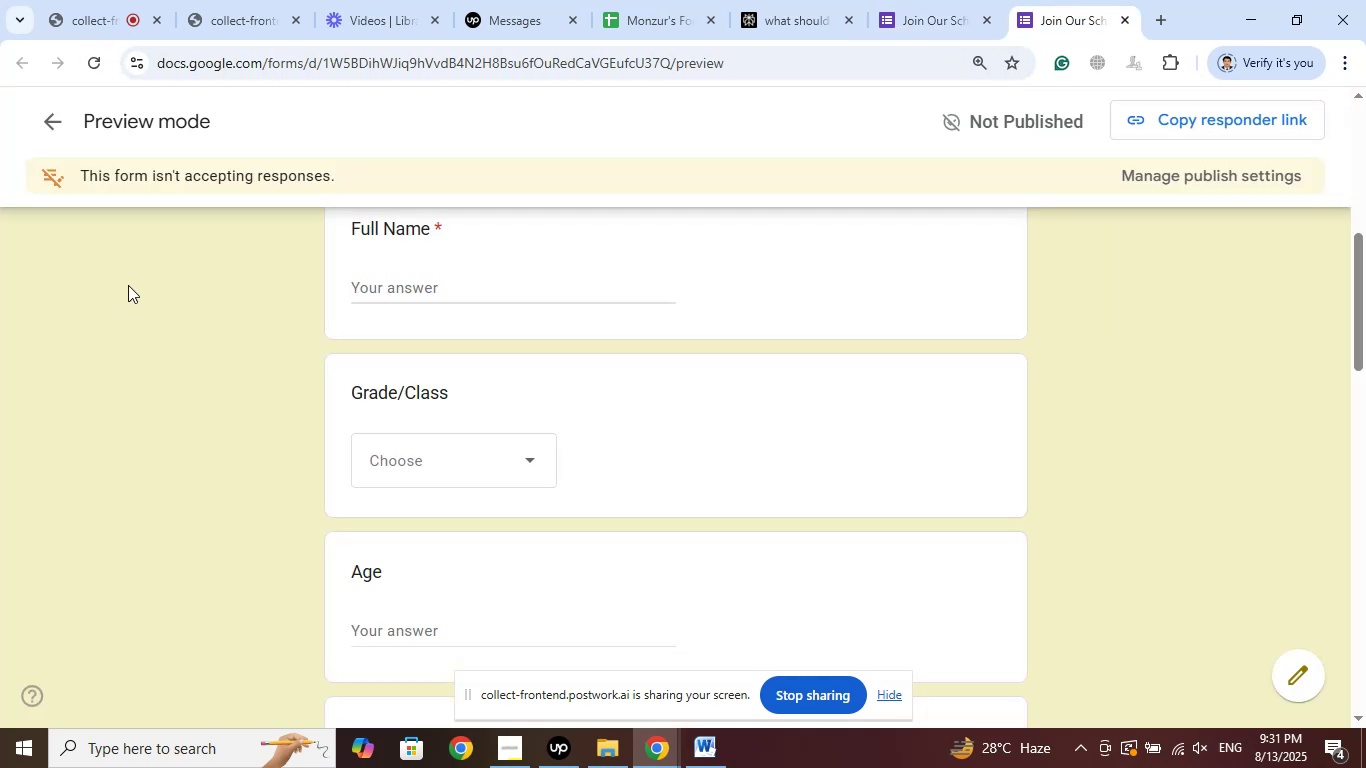 
scroll: coordinate [154, 278], scroll_direction: up, amount: 6.0
 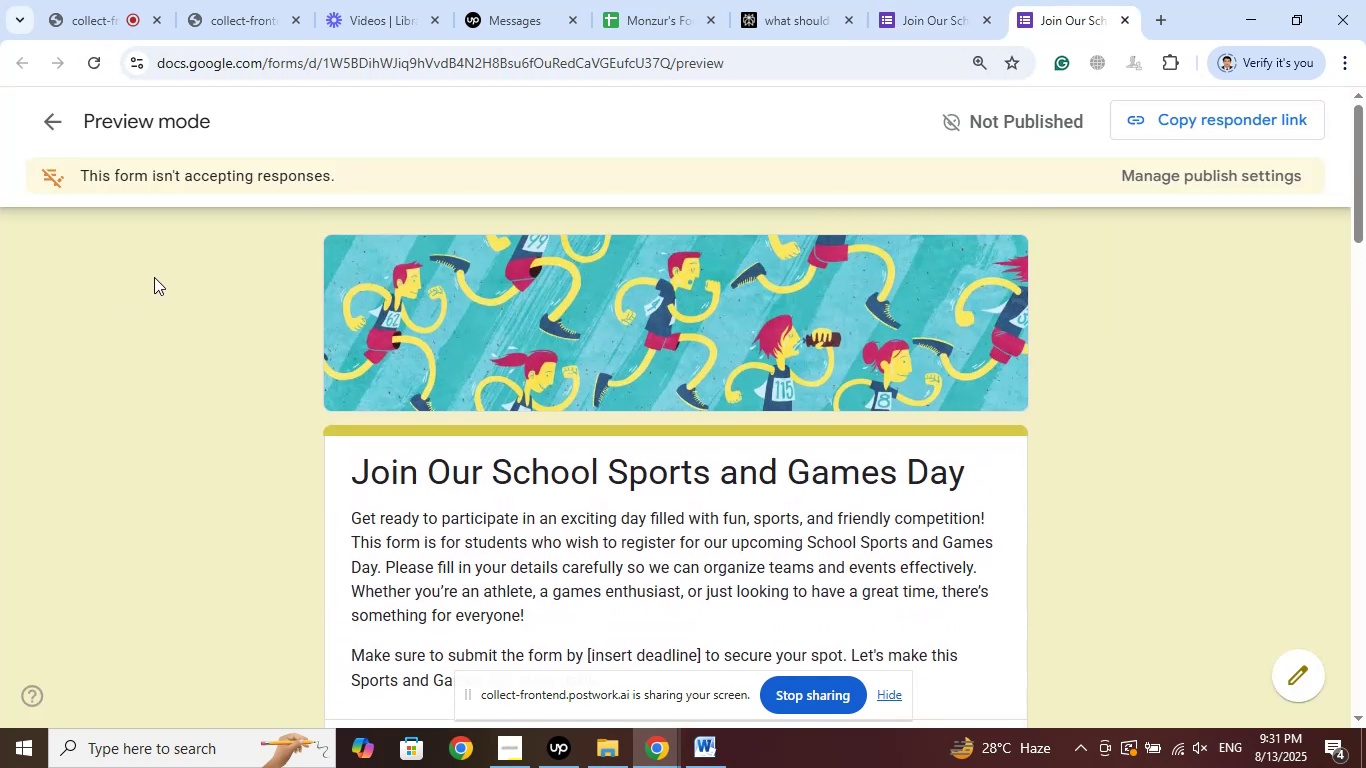 
scroll: coordinate [154, 277], scroll_direction: down, amount: 5.0
 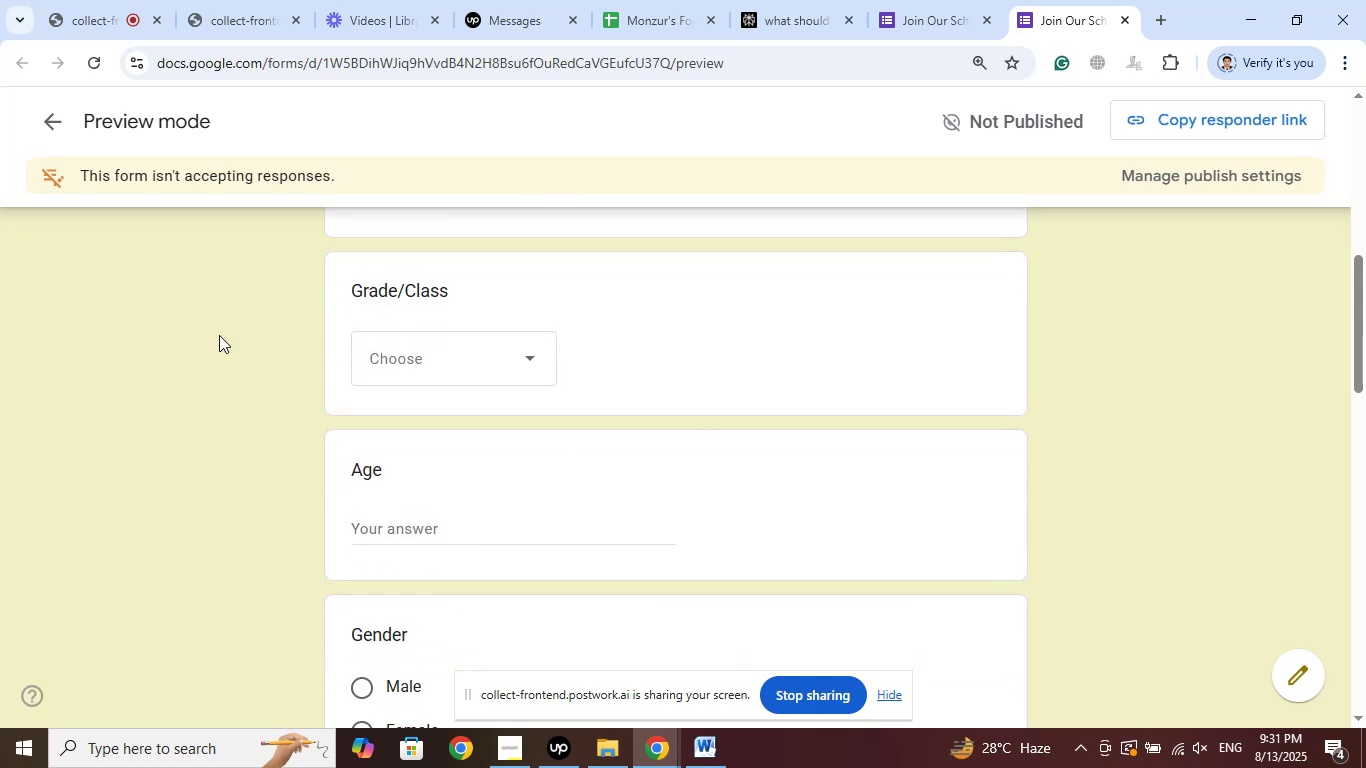 
scroll: coordinate [214, 336], scroll_direction: up, amount: 1.0
 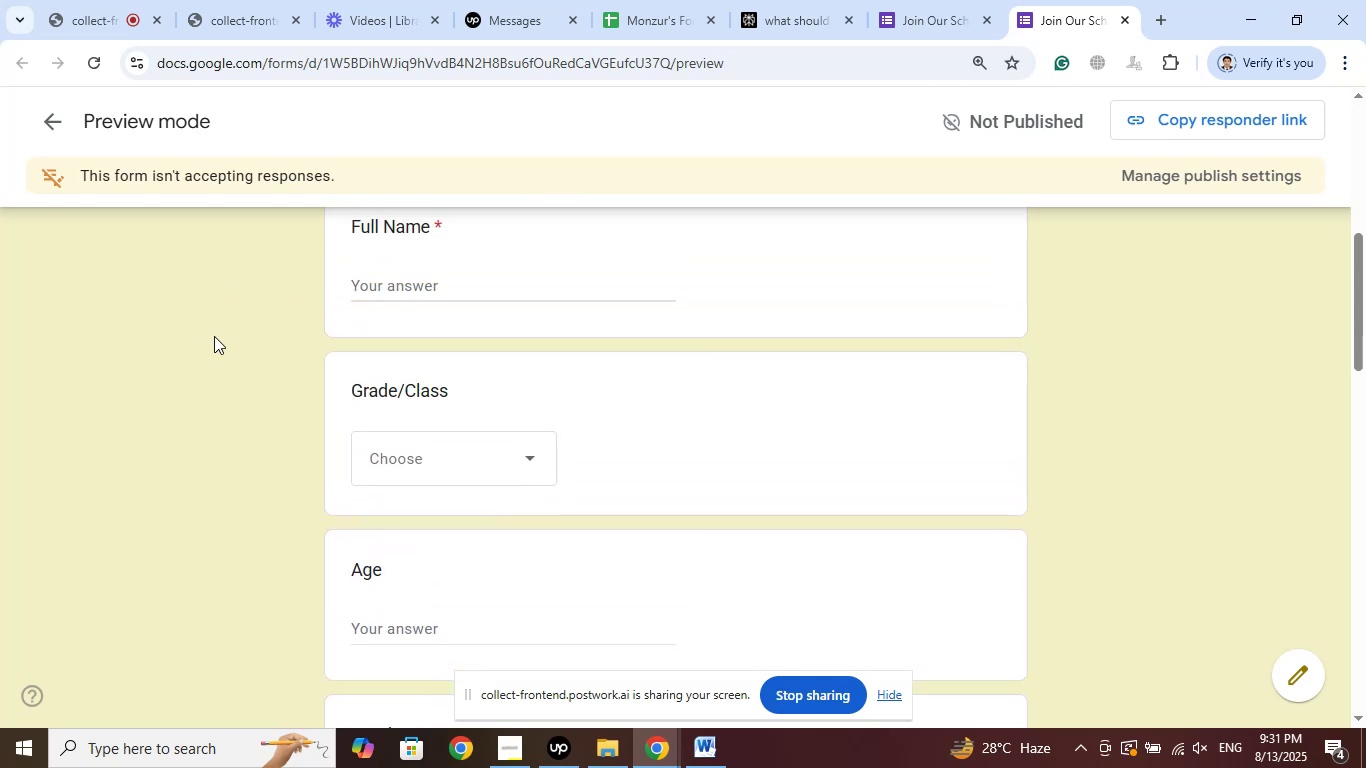 
scroll: coordinate [217, 332], scroll_direction: down, amount: 4.0
 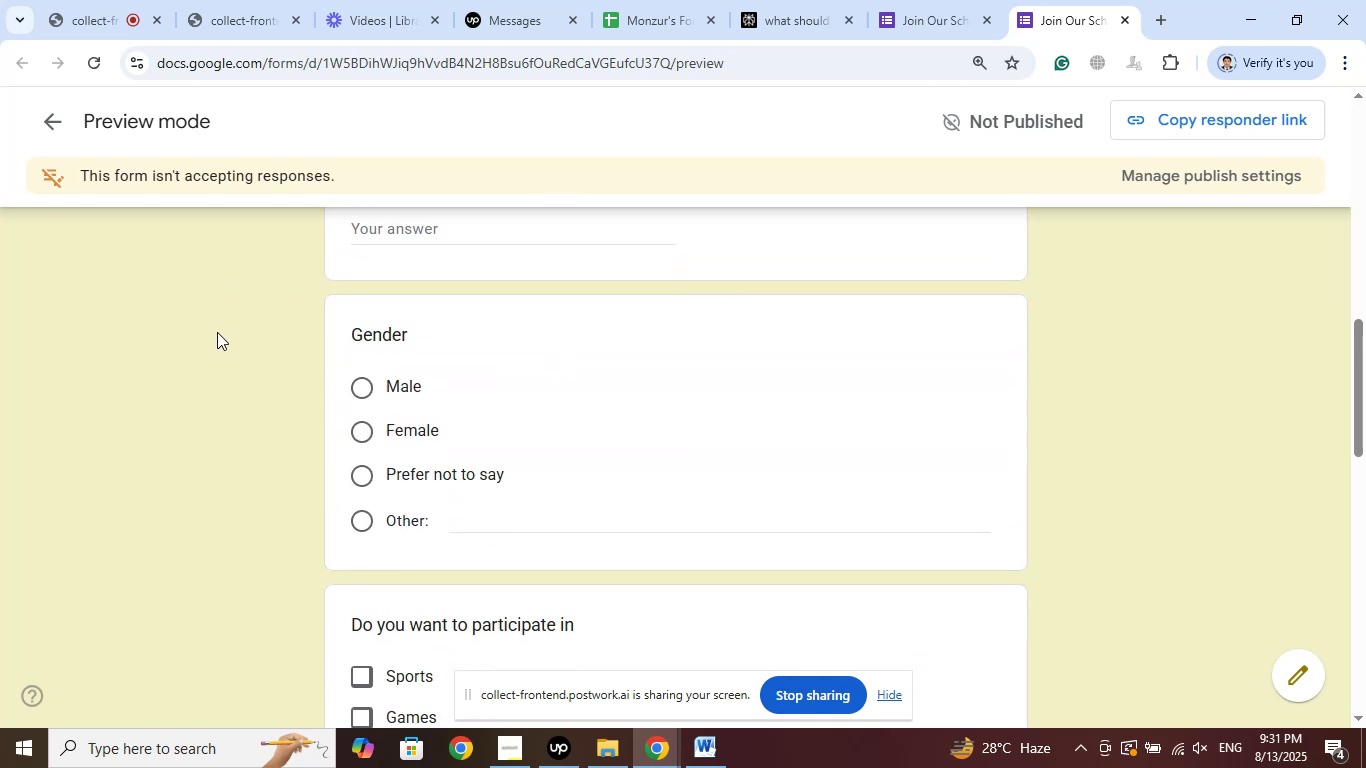 
scroll: coordinate [219, 327], scroll_direction: up, amount: 5.0
 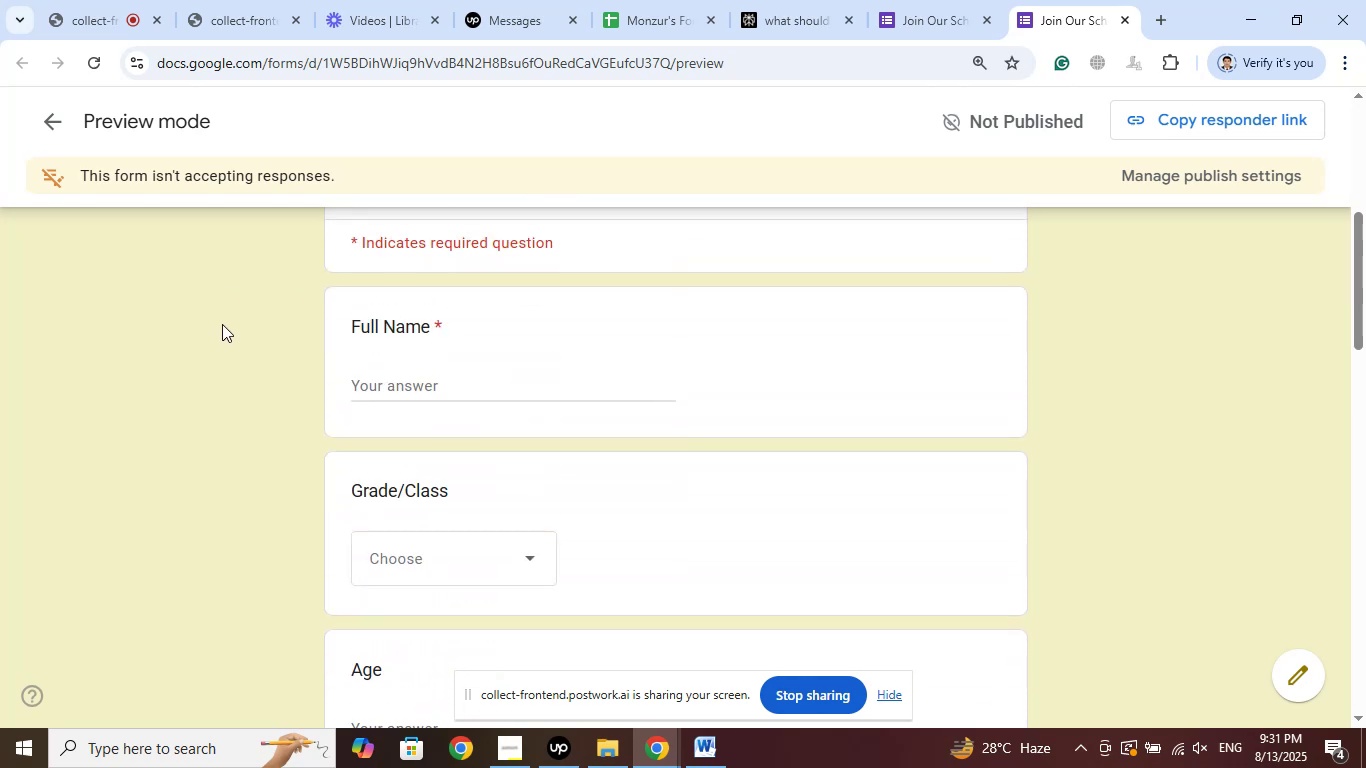 
scroll: coordinate [223, 322], scroll_direction: down, amount: 3.0
 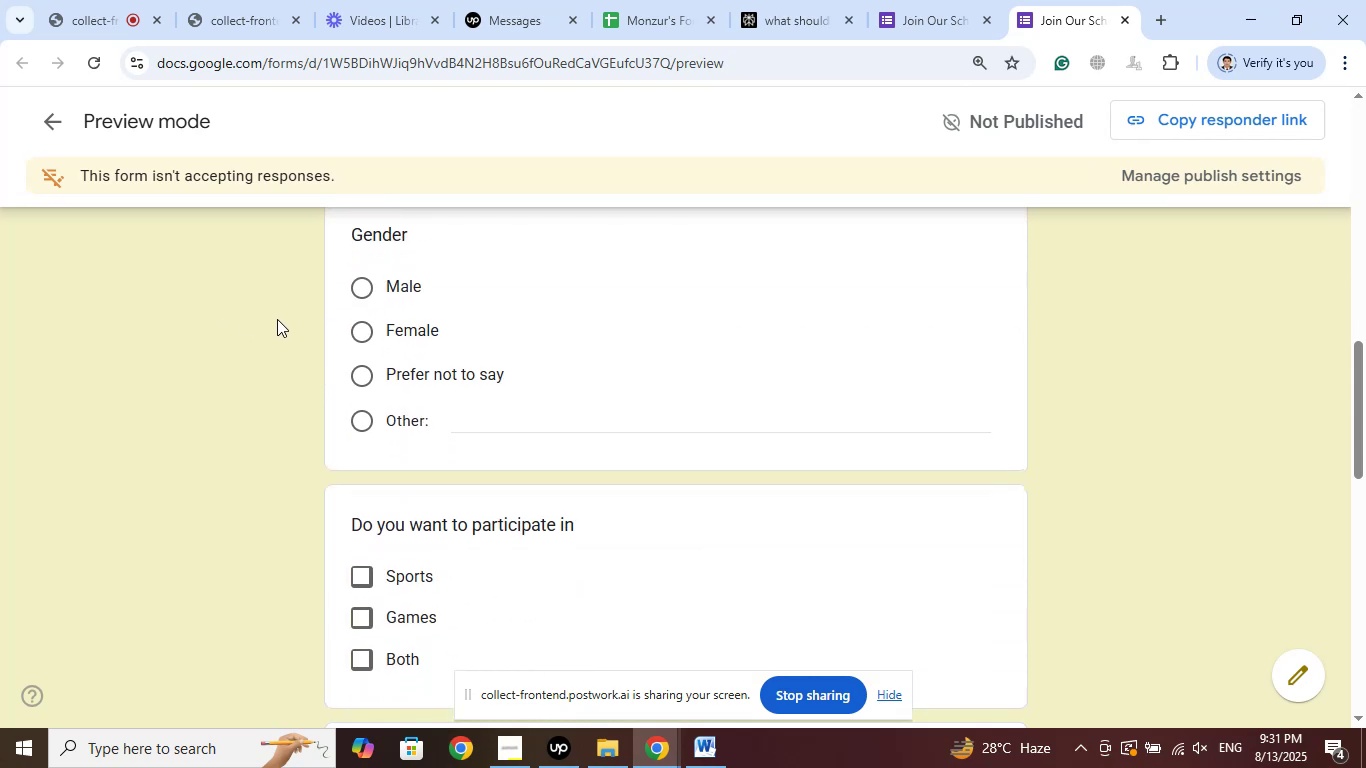 
wait(7.5)
 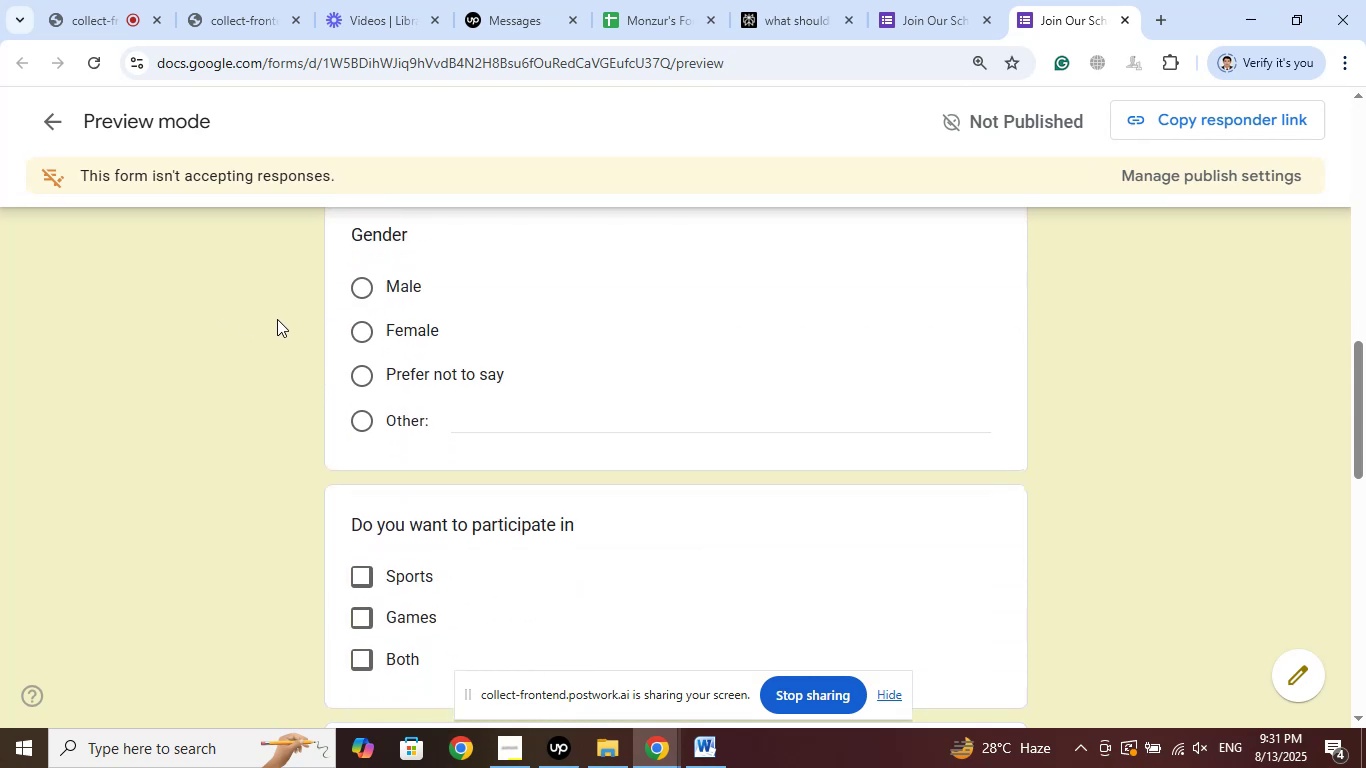 
scroll: coordinate [309, 409], scroll_direction: down, amount: 12.0
 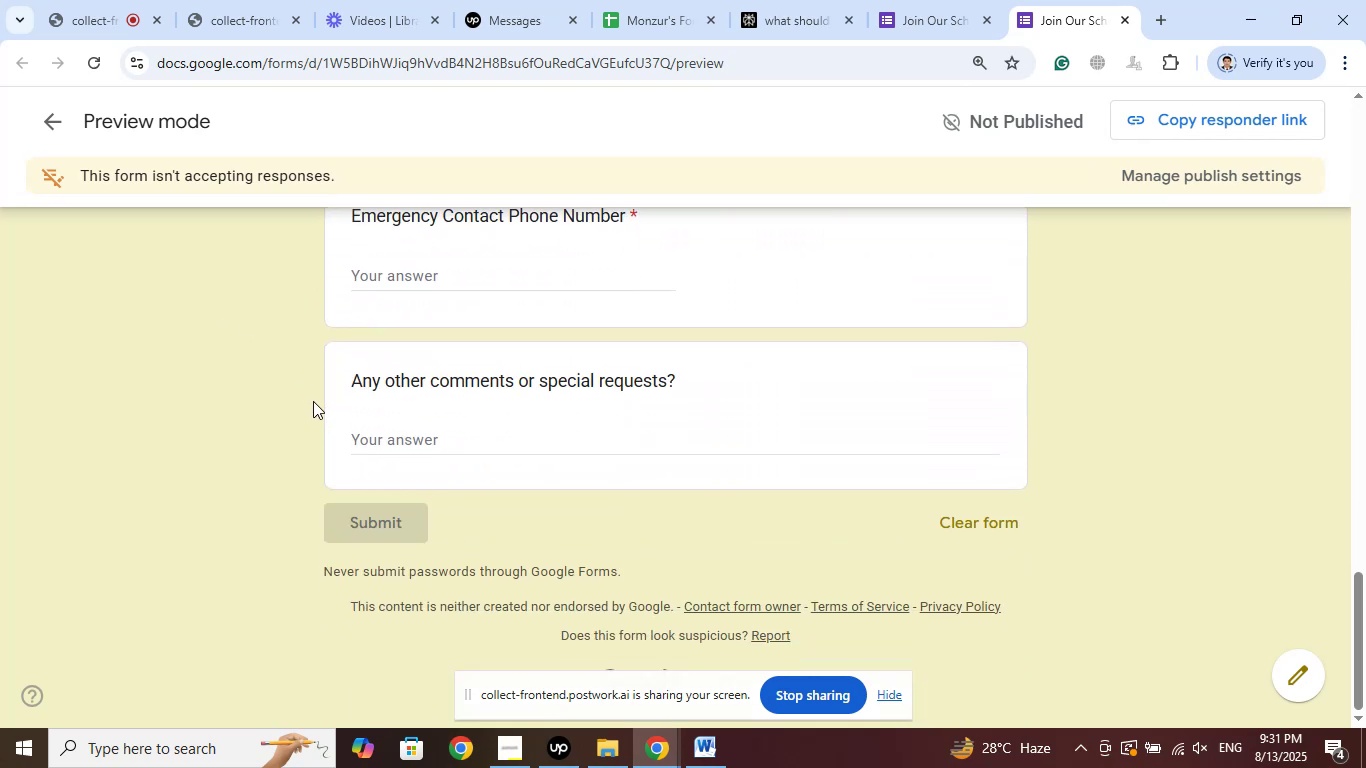 
scroll: coordinate [338, 365], scroll_direction: up, amount: 5.0
 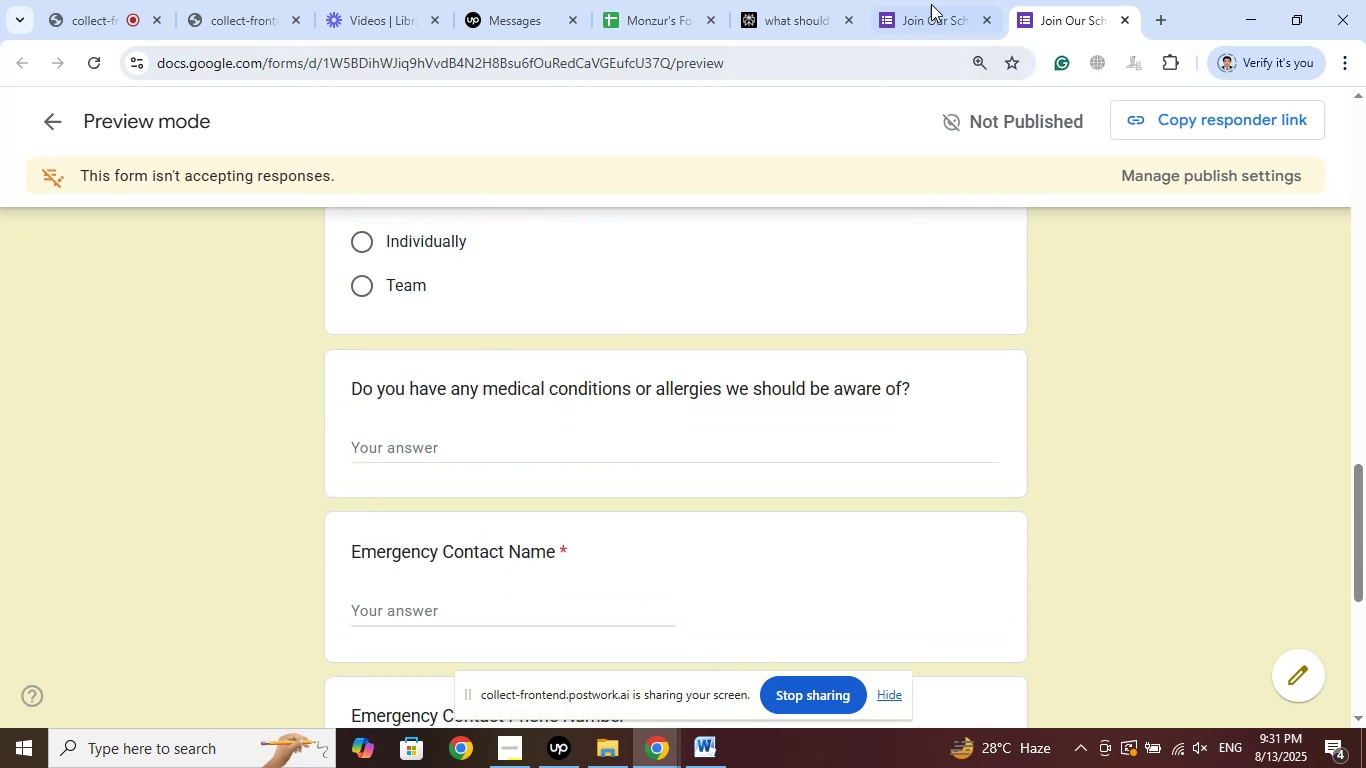 
left_click([939, 0])
 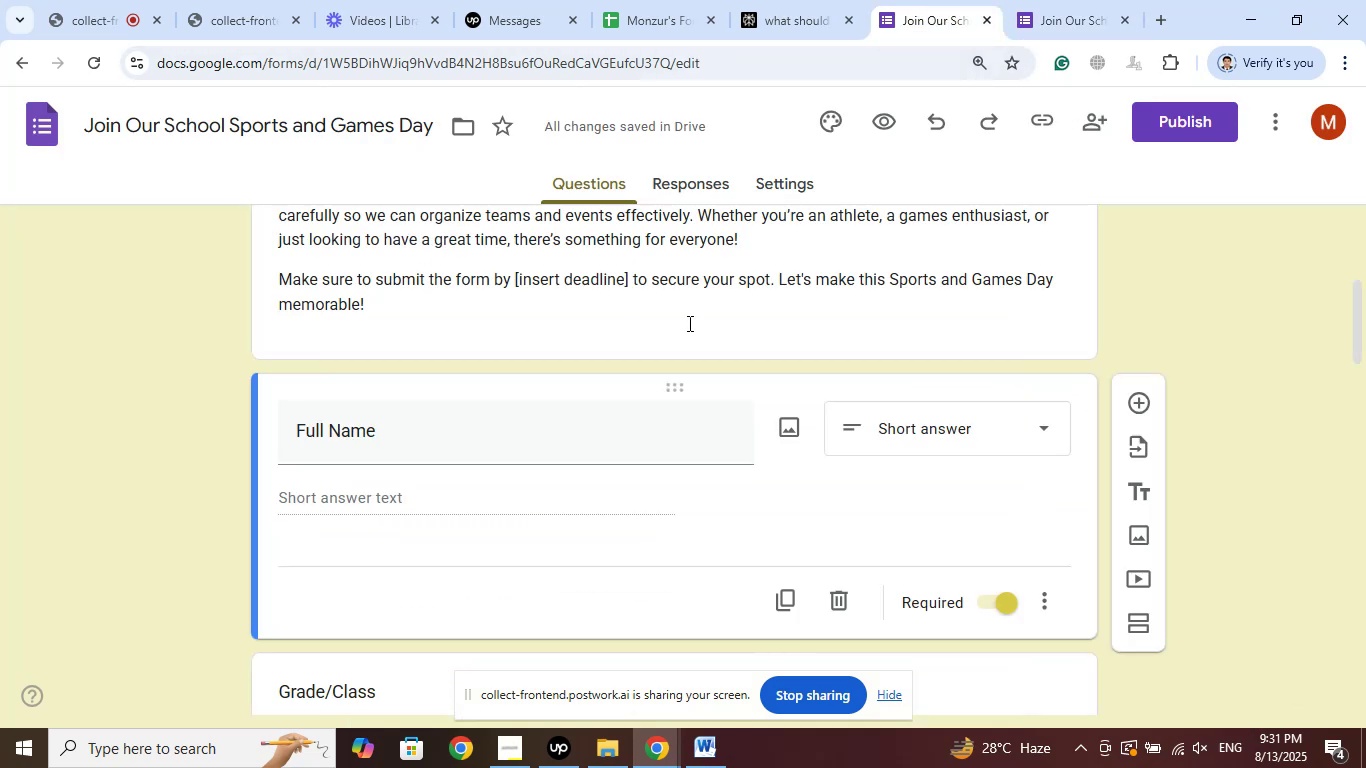 
scroll: coordinate [602, 396], scroll_direction: up, amount: 6.0
 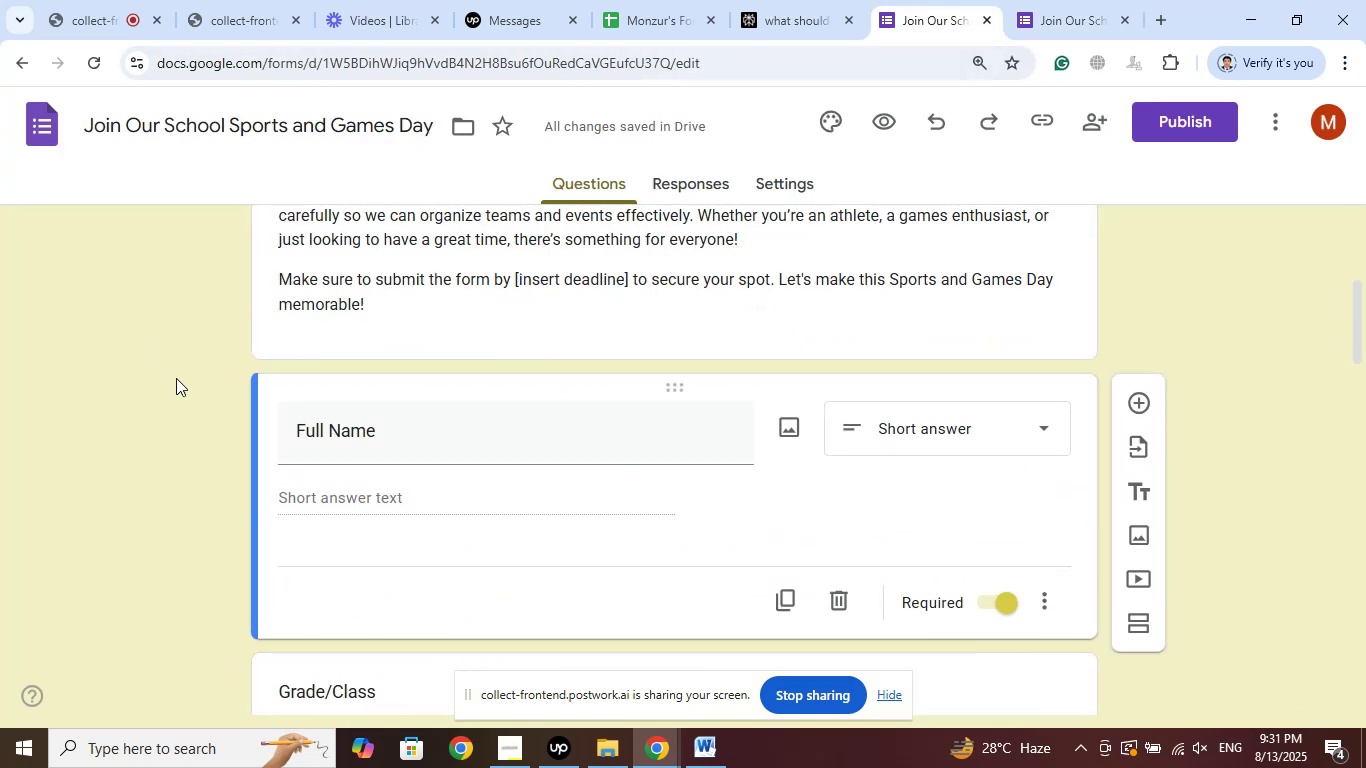 
scroll: coordinate [212, 380], scroll_direction: down, amount: 3.0
 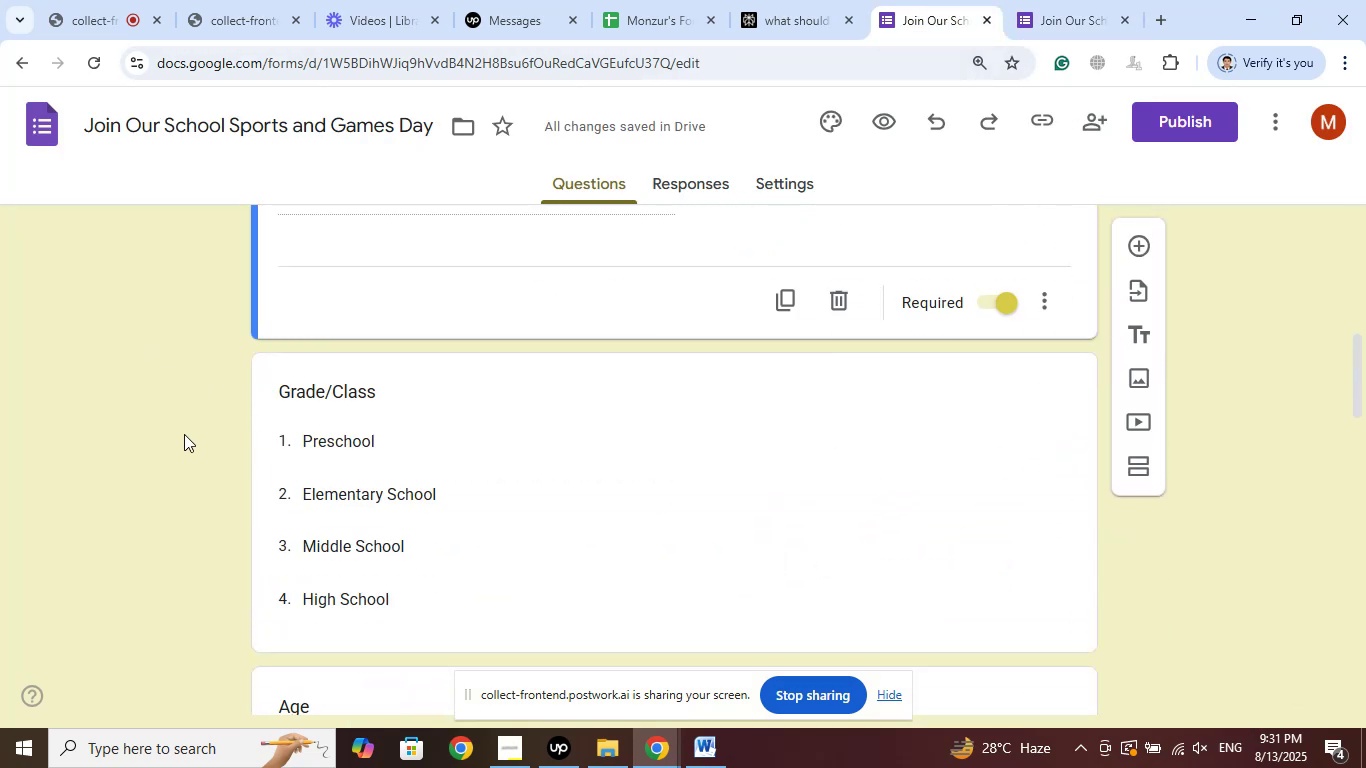 
scroll: coordinate [183, 428], scroll_direction: up, amount: 2.0
 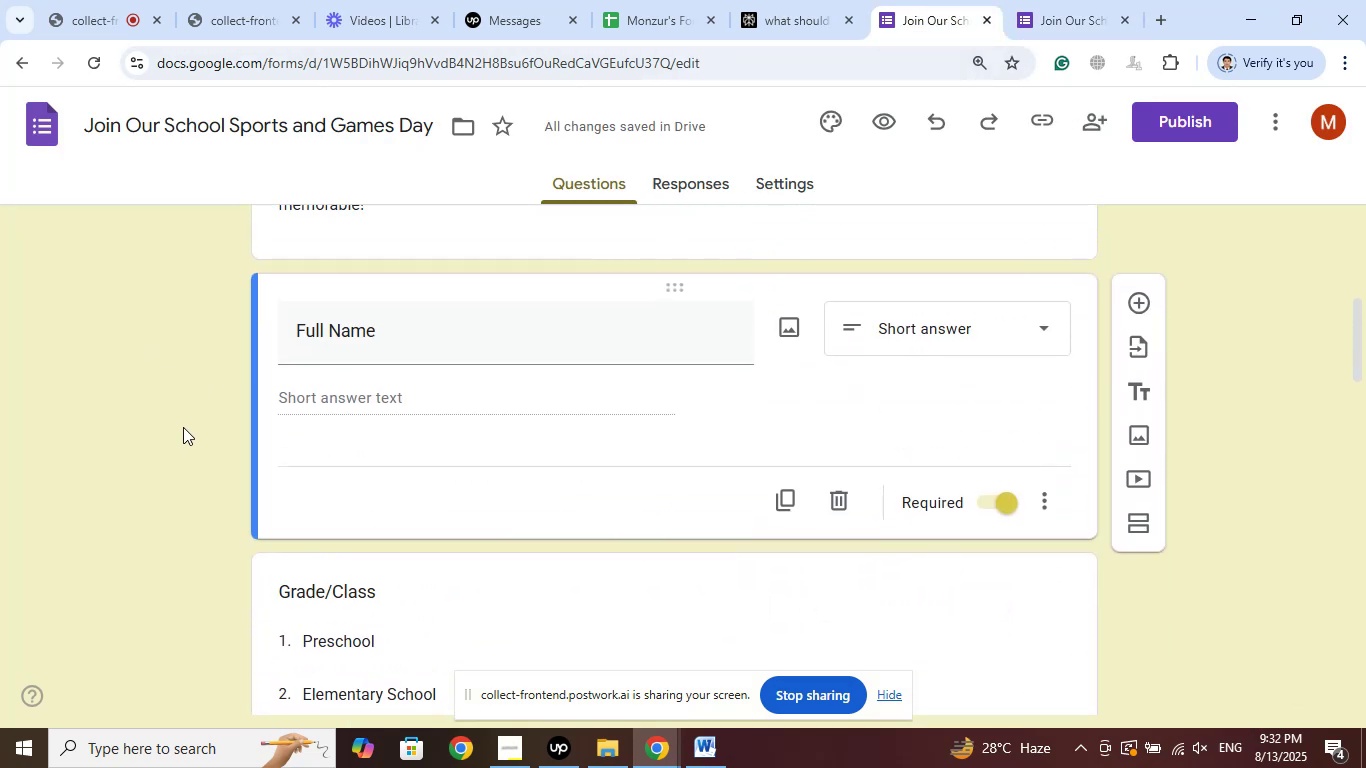 
scroll: coordinate [183, 427], scroll_direction: down, amount: 2.0
 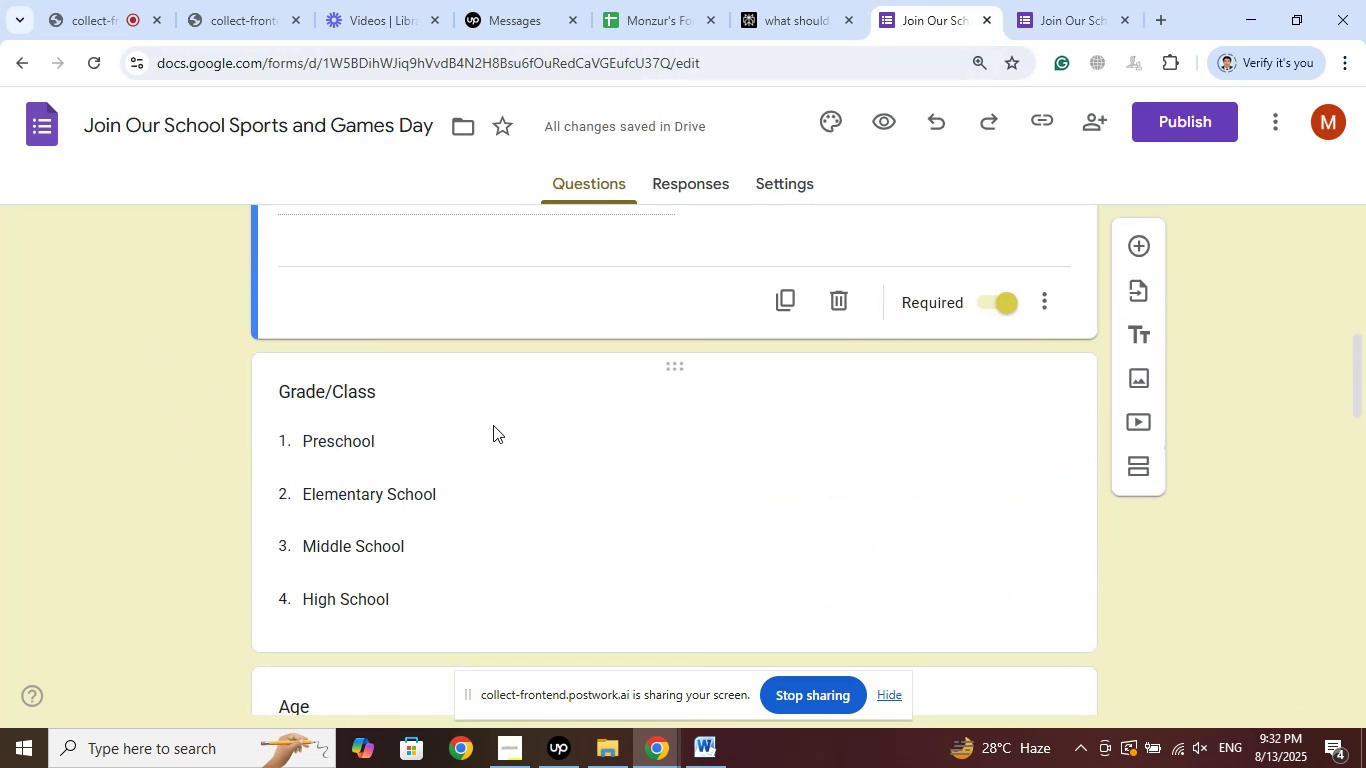 
left_click([480, 397])
 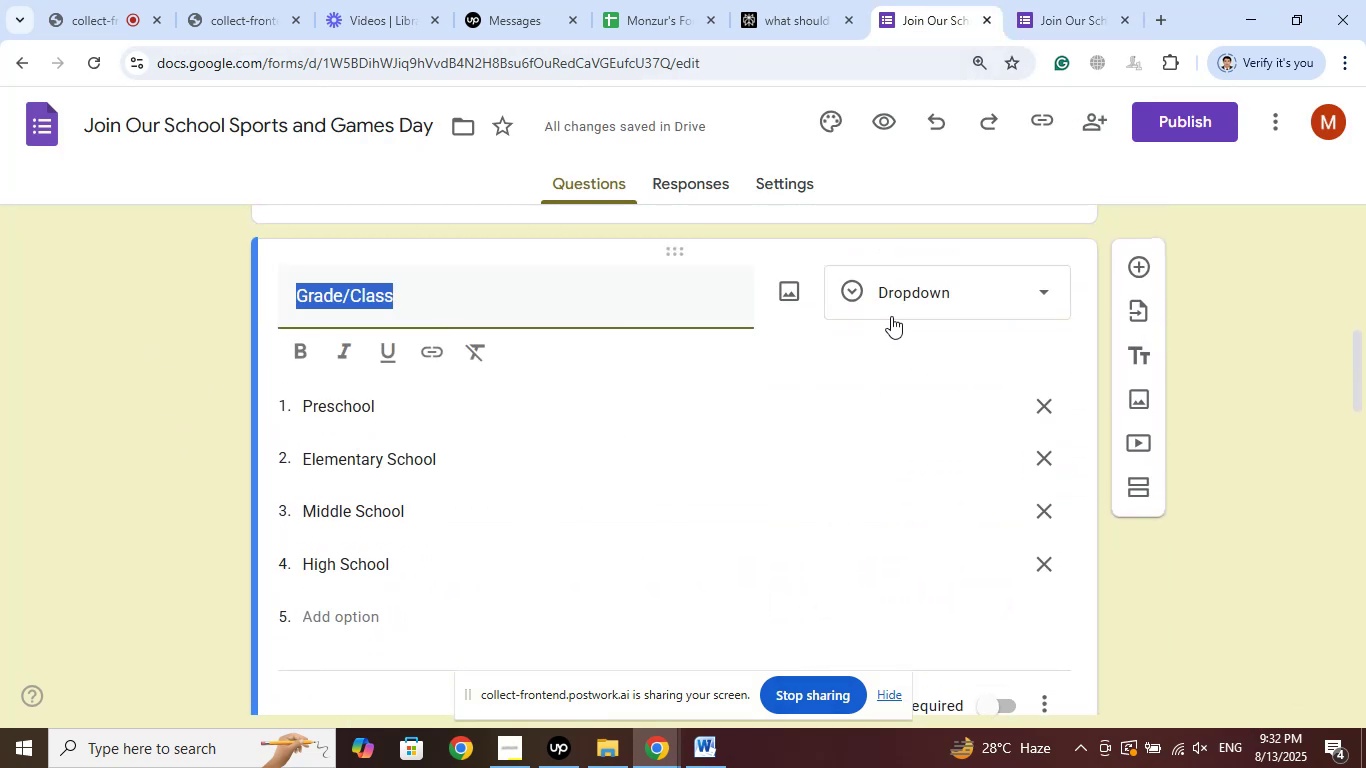 
left_click([913, 291])
 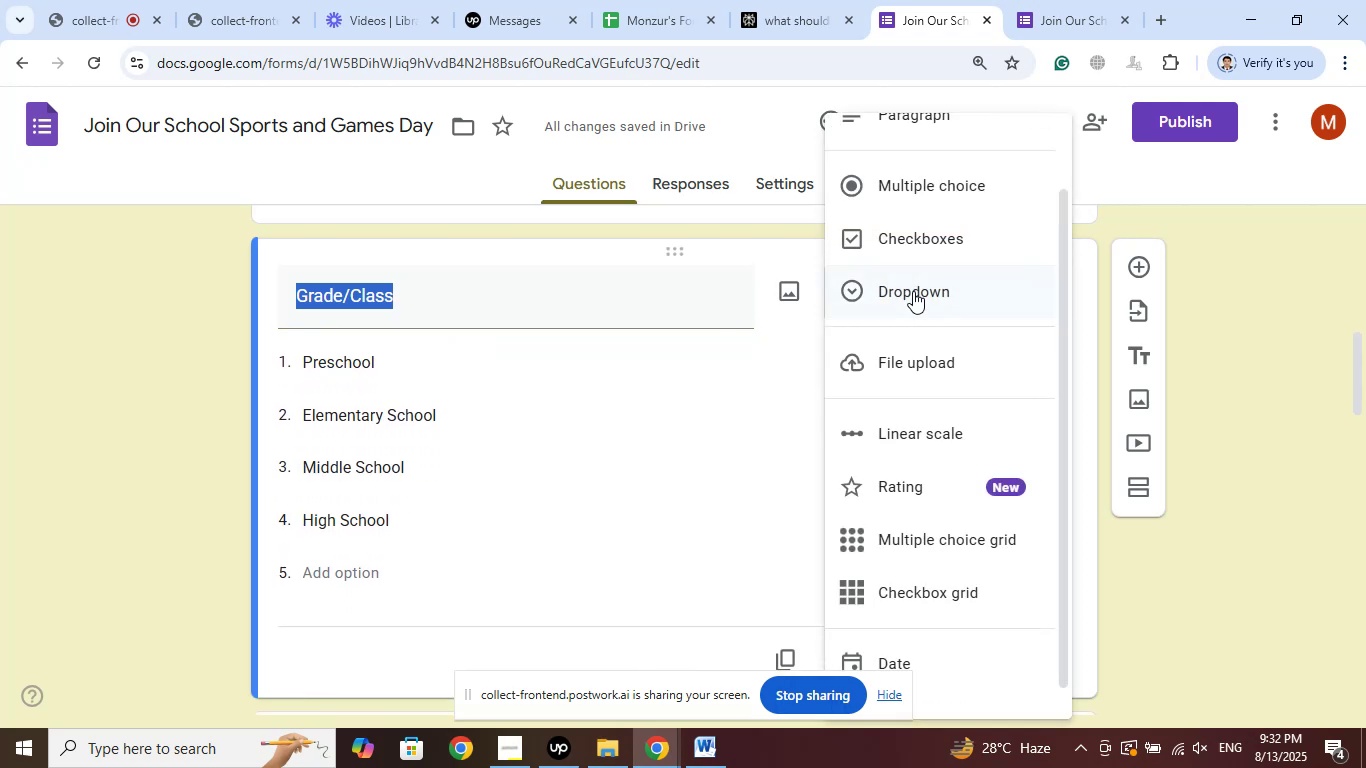 
left_click([945, 178])
 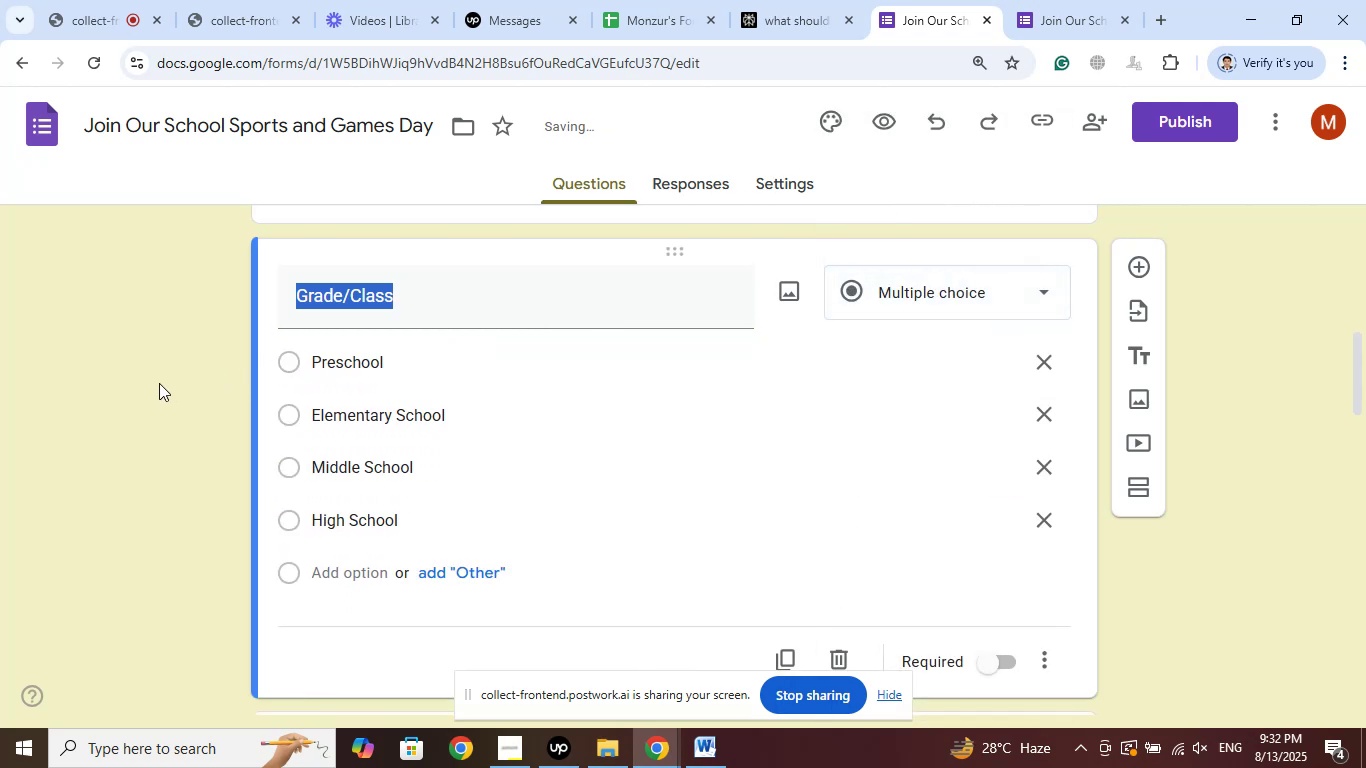 
left_click([156, 383])
 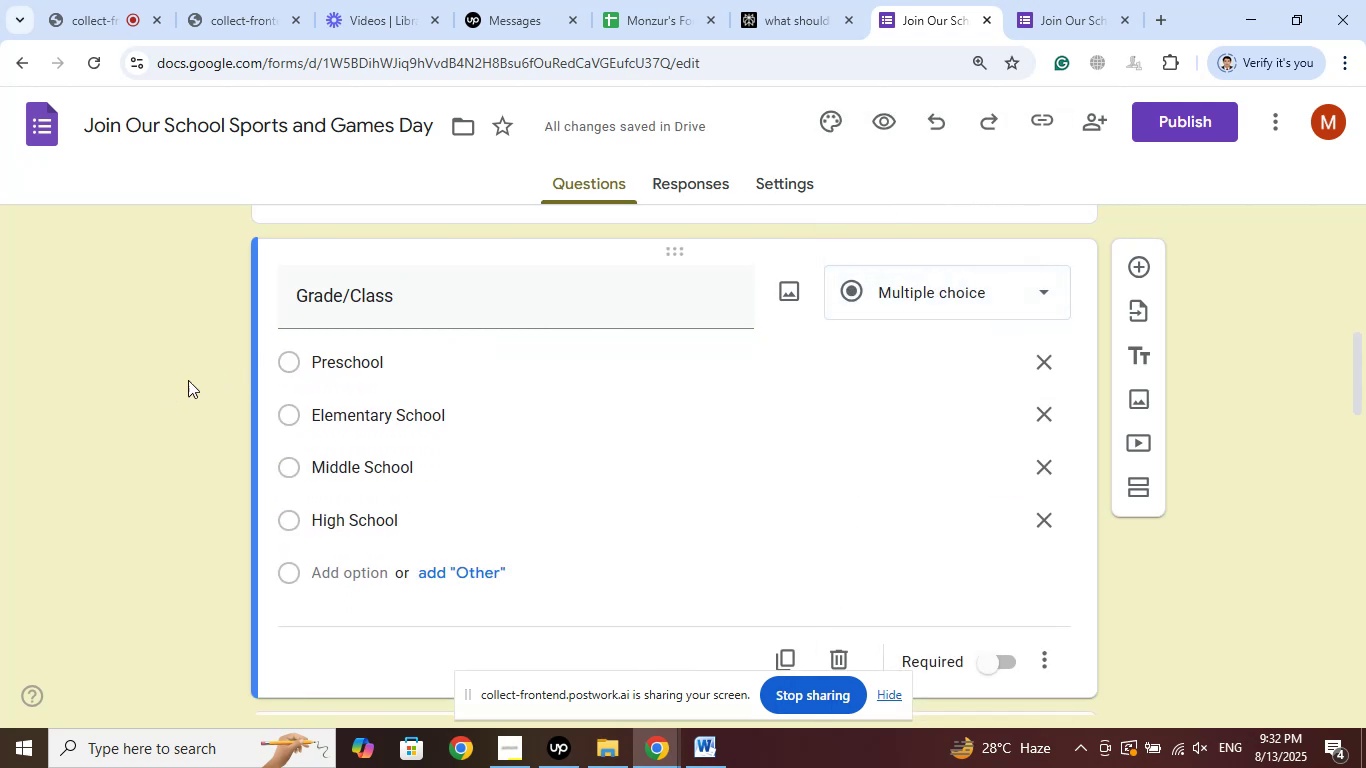 
scroll: coordinate [200, 375], scroll_direction: down, amount: 6.0
 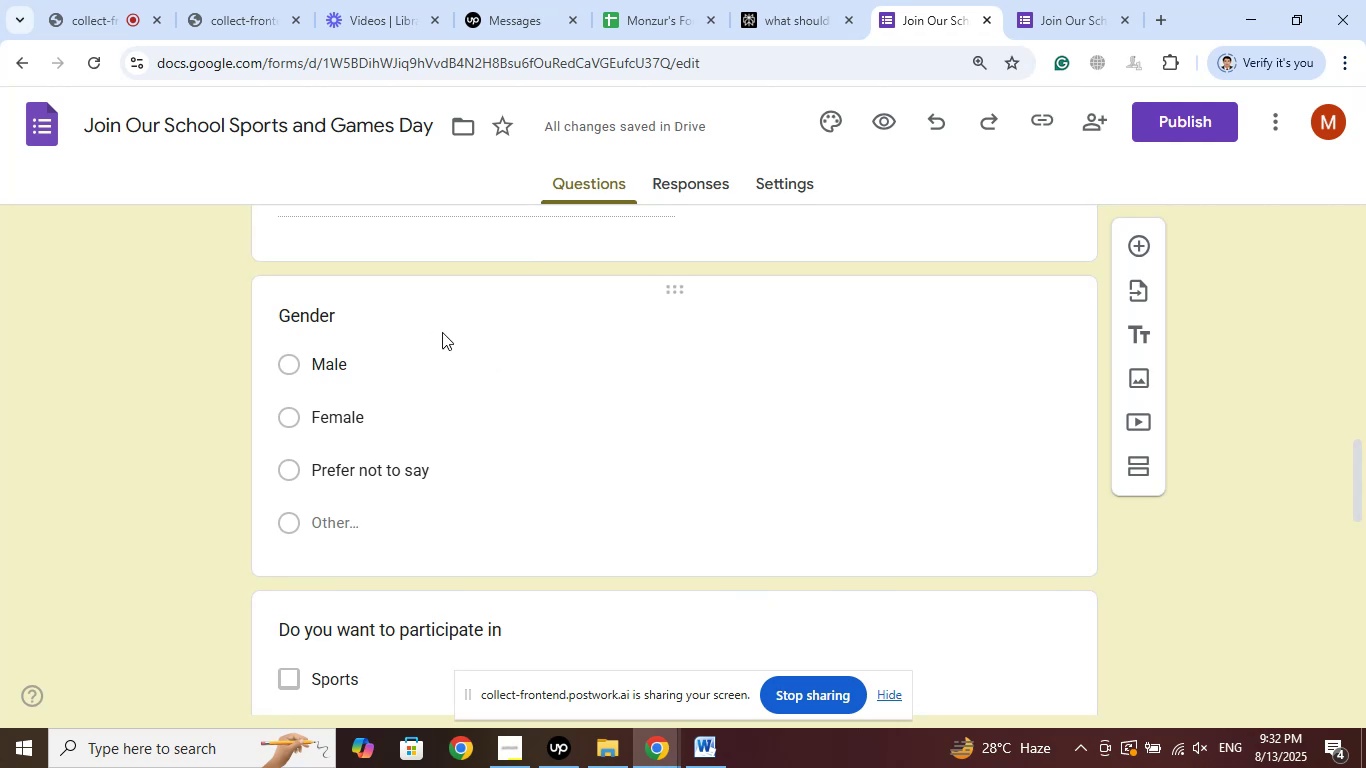 
left_click([456, 329])
 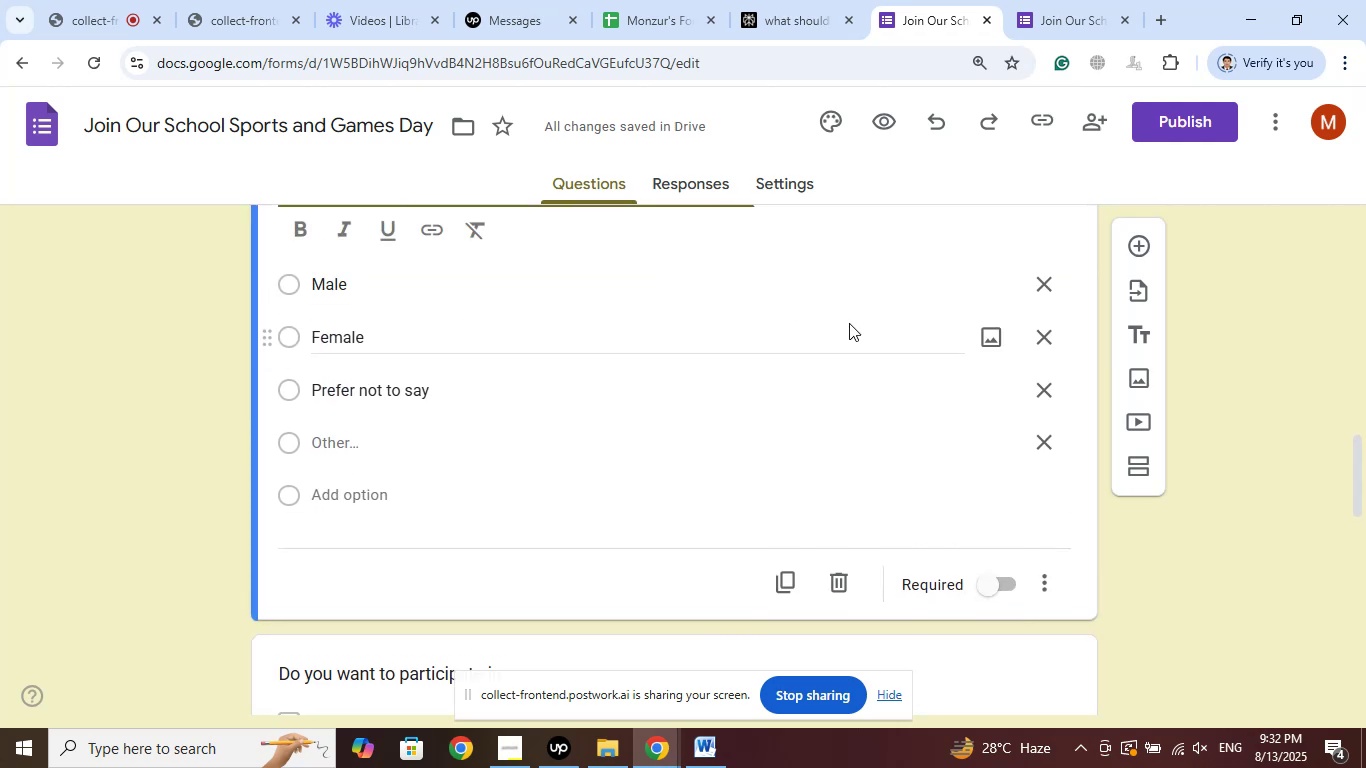 
scroll: coordinate [736, 331], scroll_direction: up, amount: 3.0
 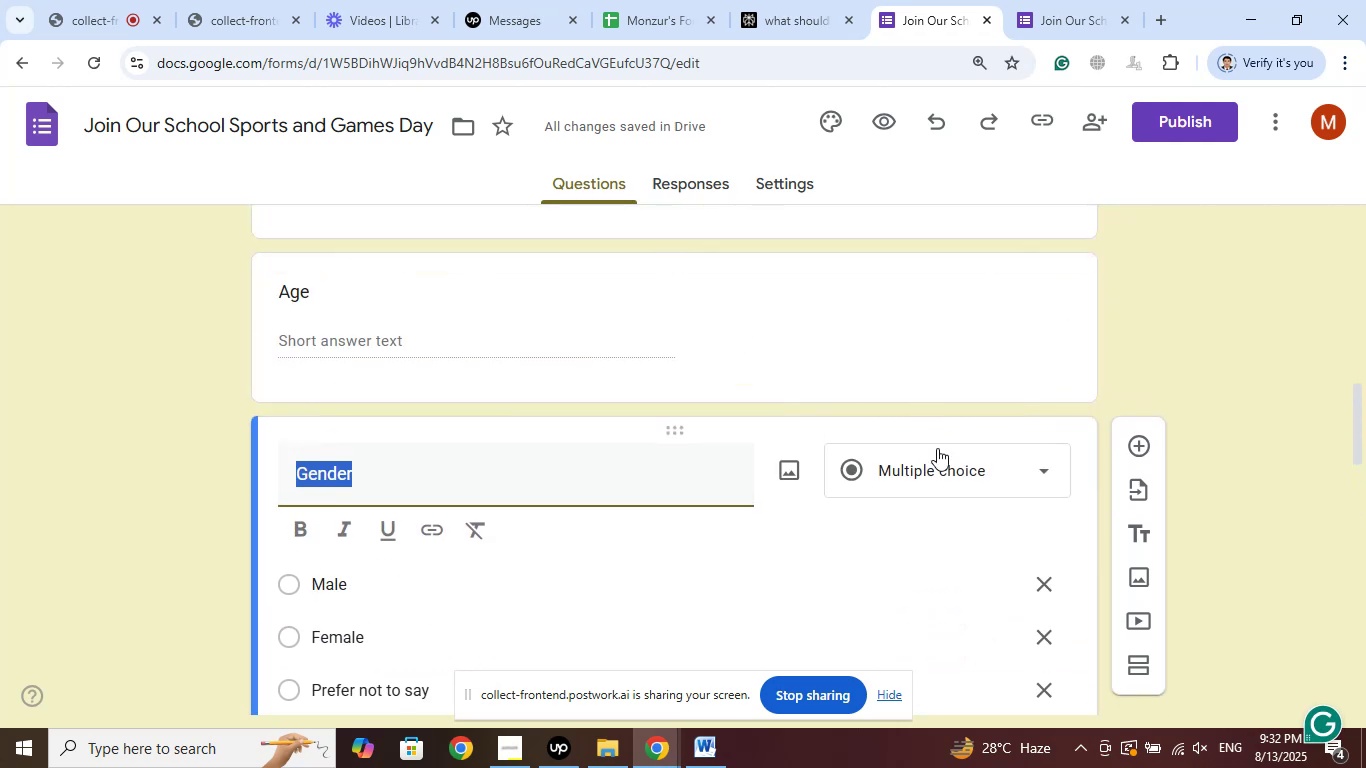 
left_click([933, 472])
 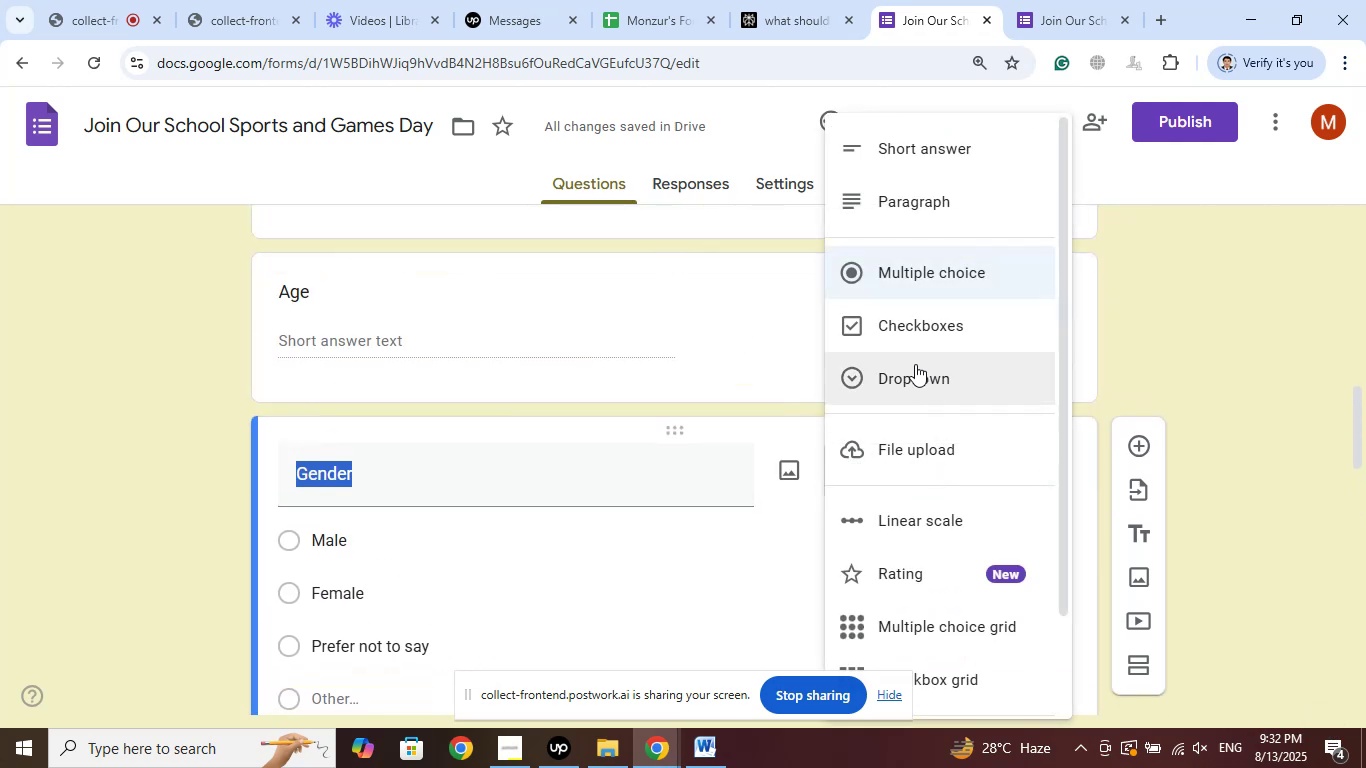 
left_click([913, 336])
 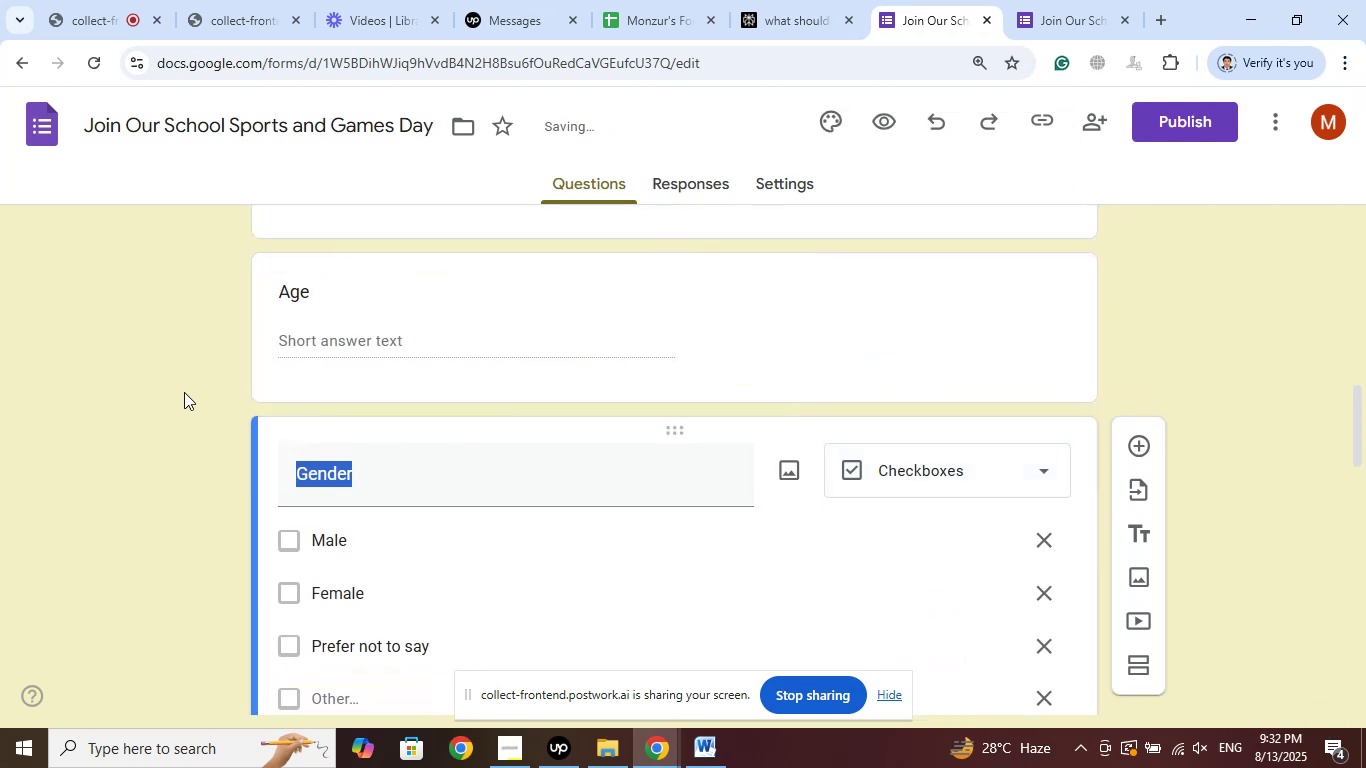 
left_click([182, 392])
 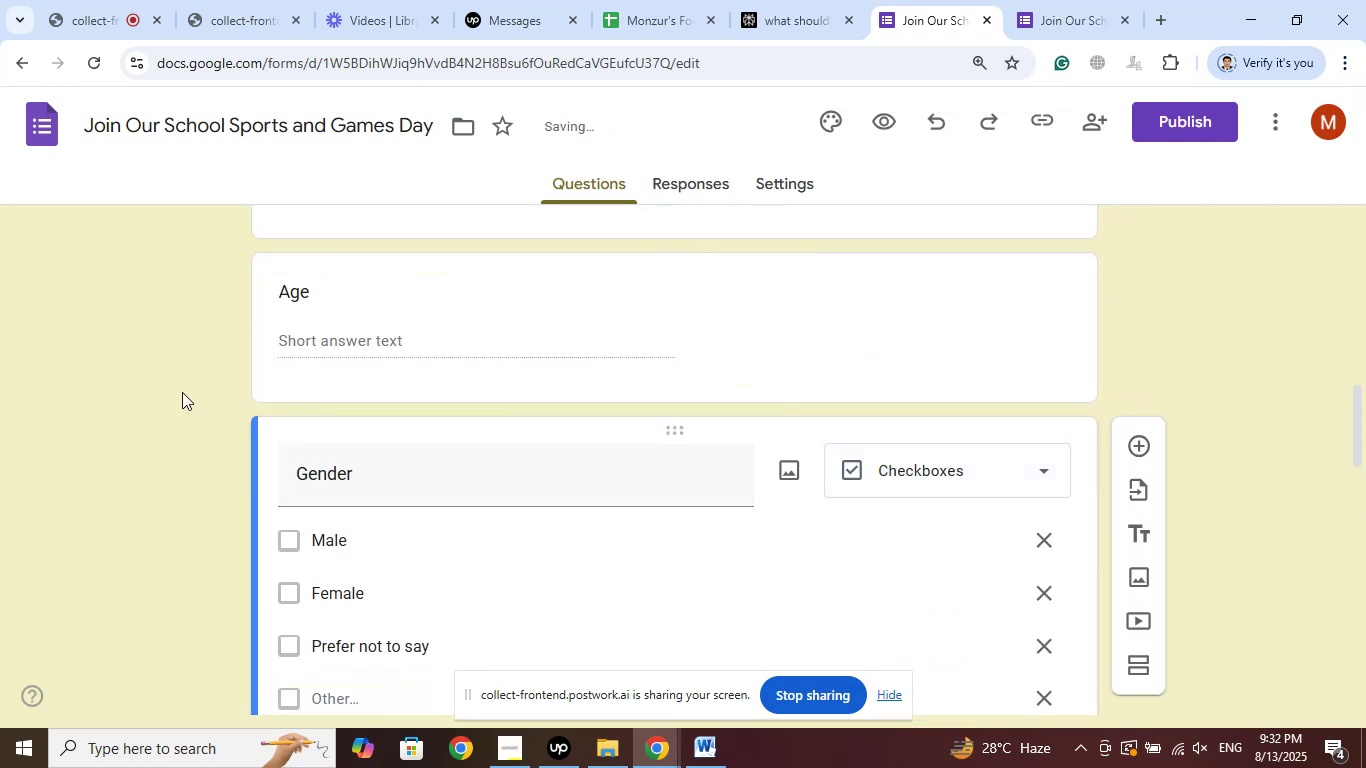 
scroll: coordinate [208, 372], scroll_direction: down, amount: 5.0
 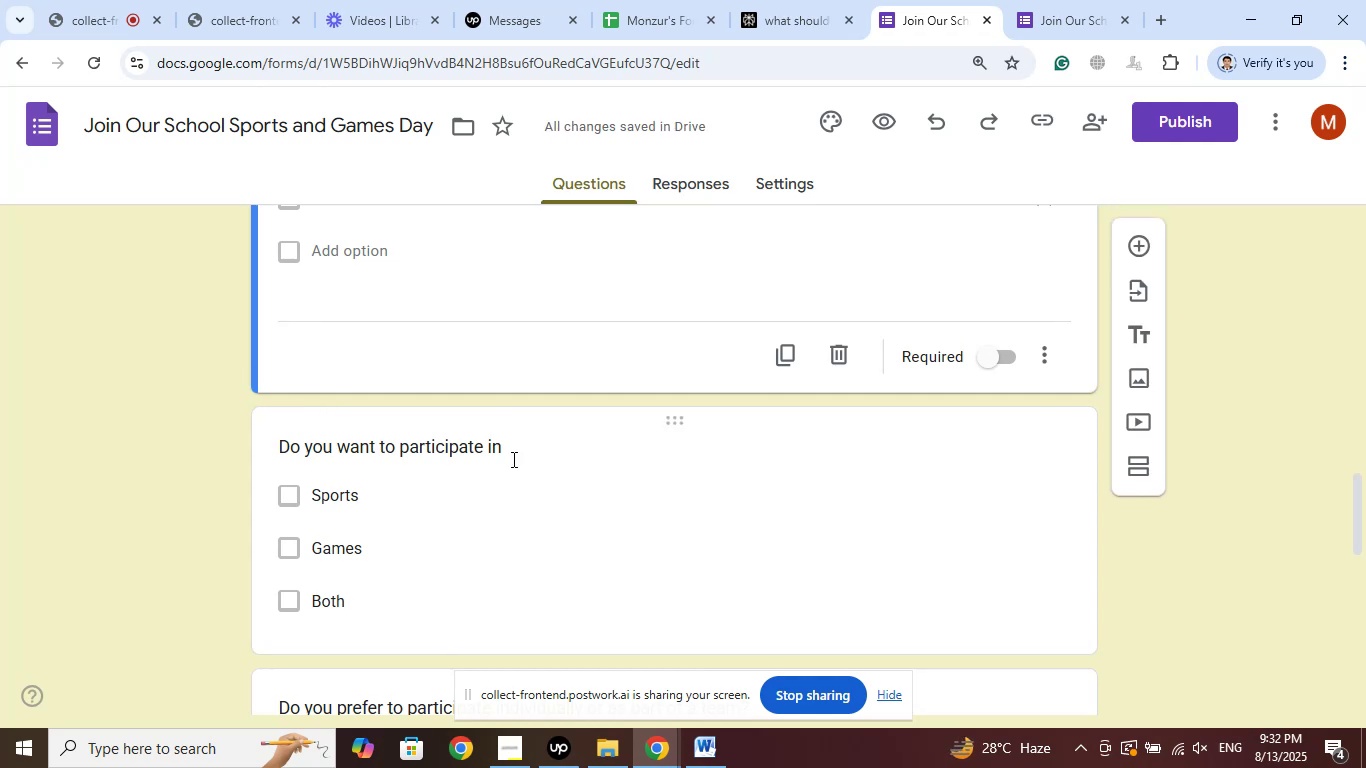 
left_click([529, 450])
 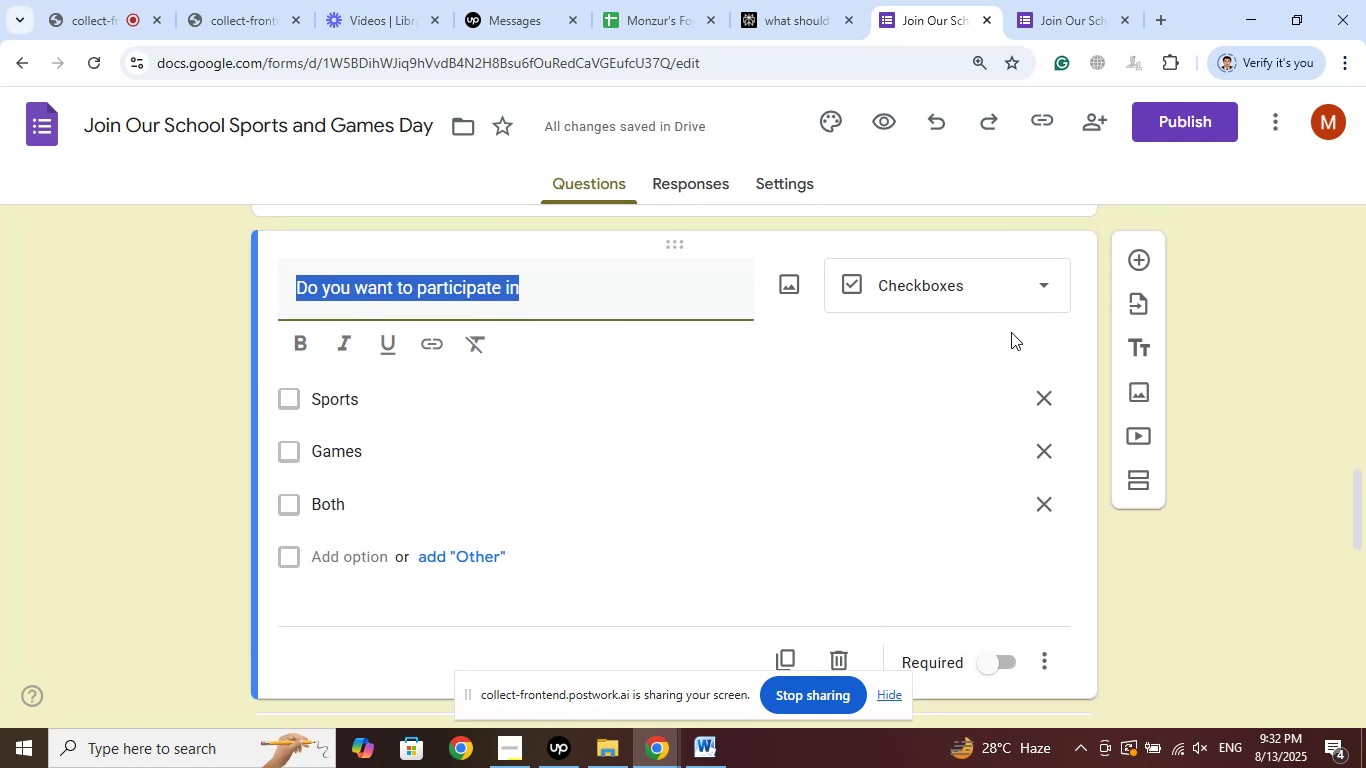 
left_click([988, 297])
 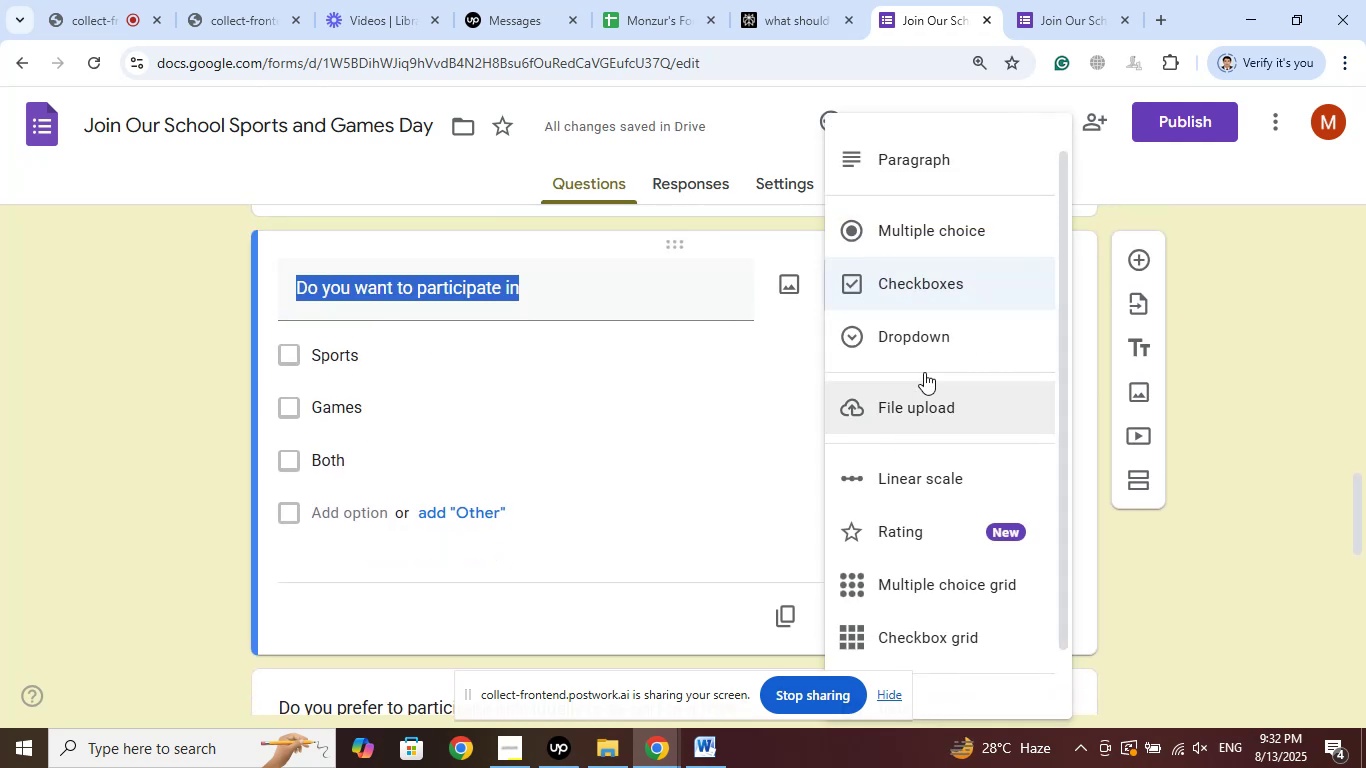 
left_click([916, 333])
 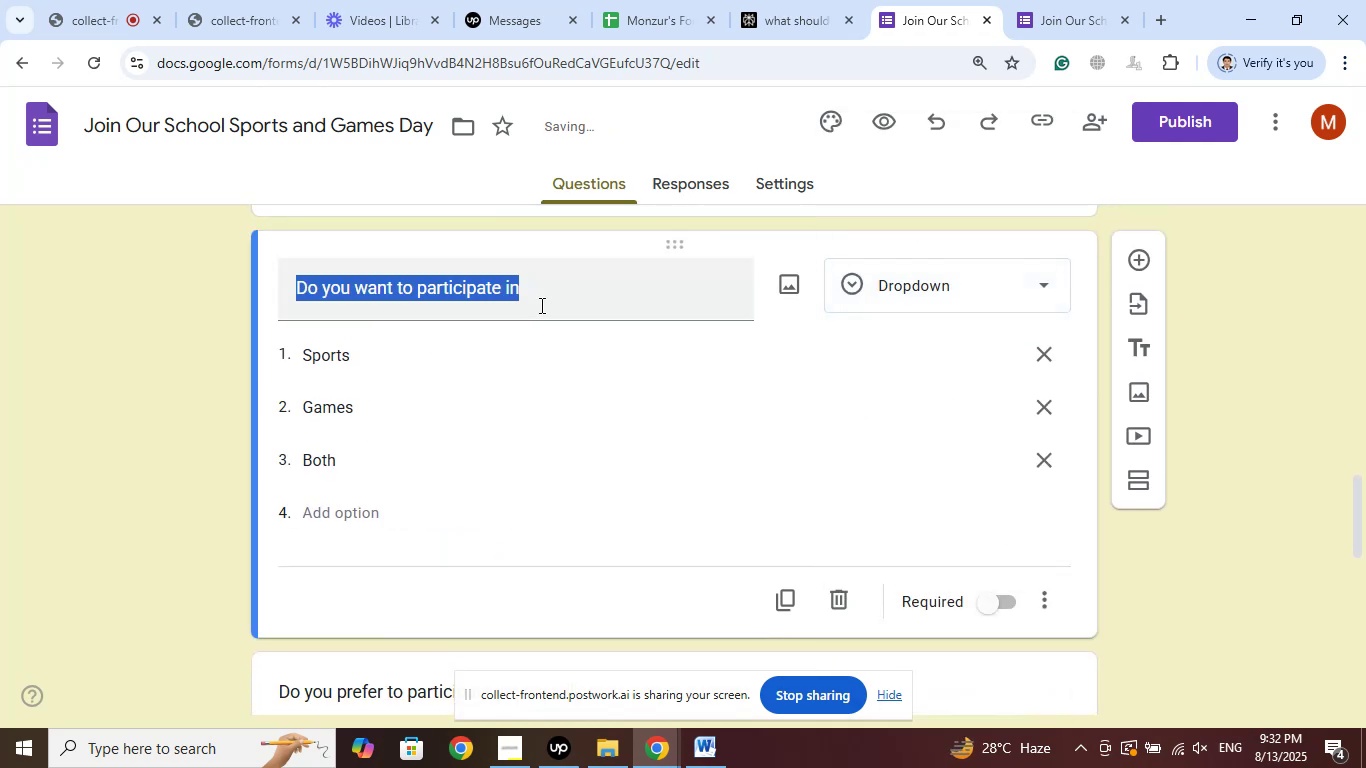 
left_click([544, 301])
 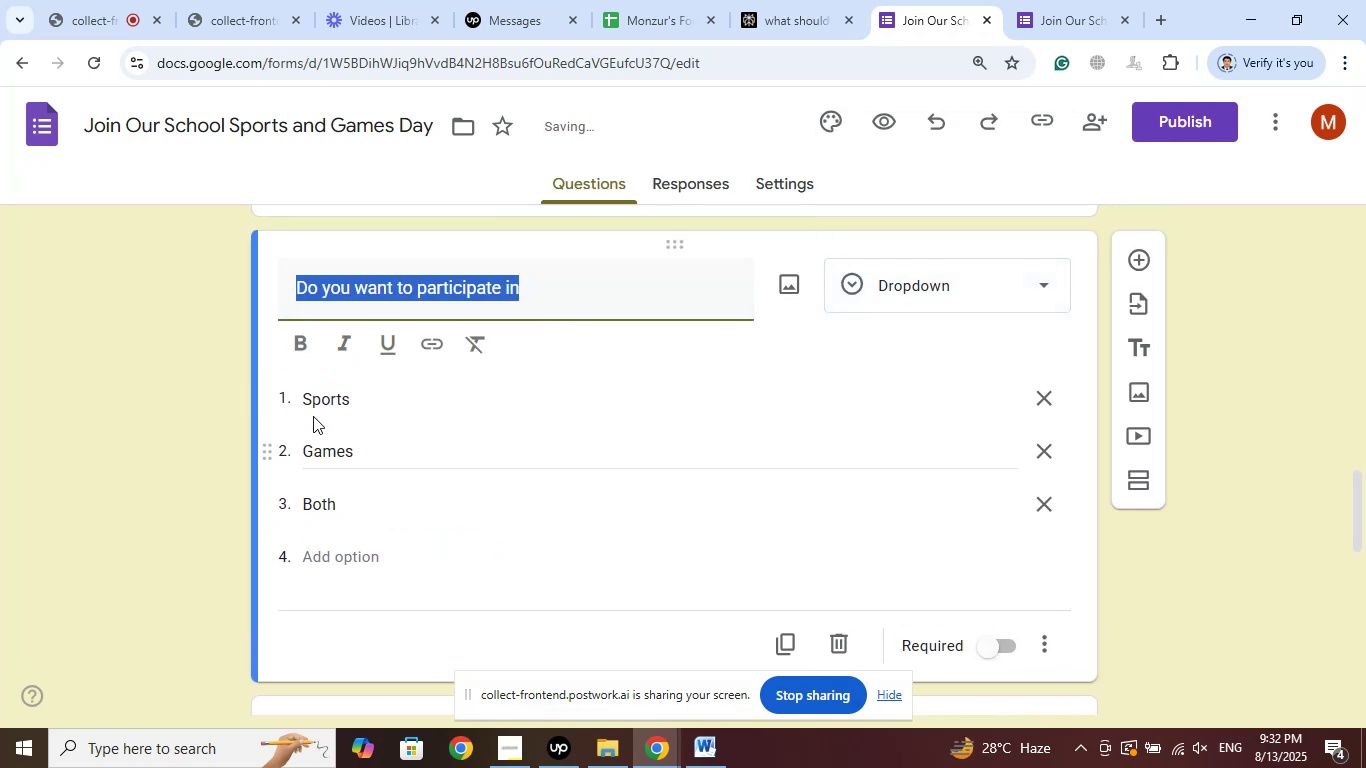 
left_click([179, 389])
 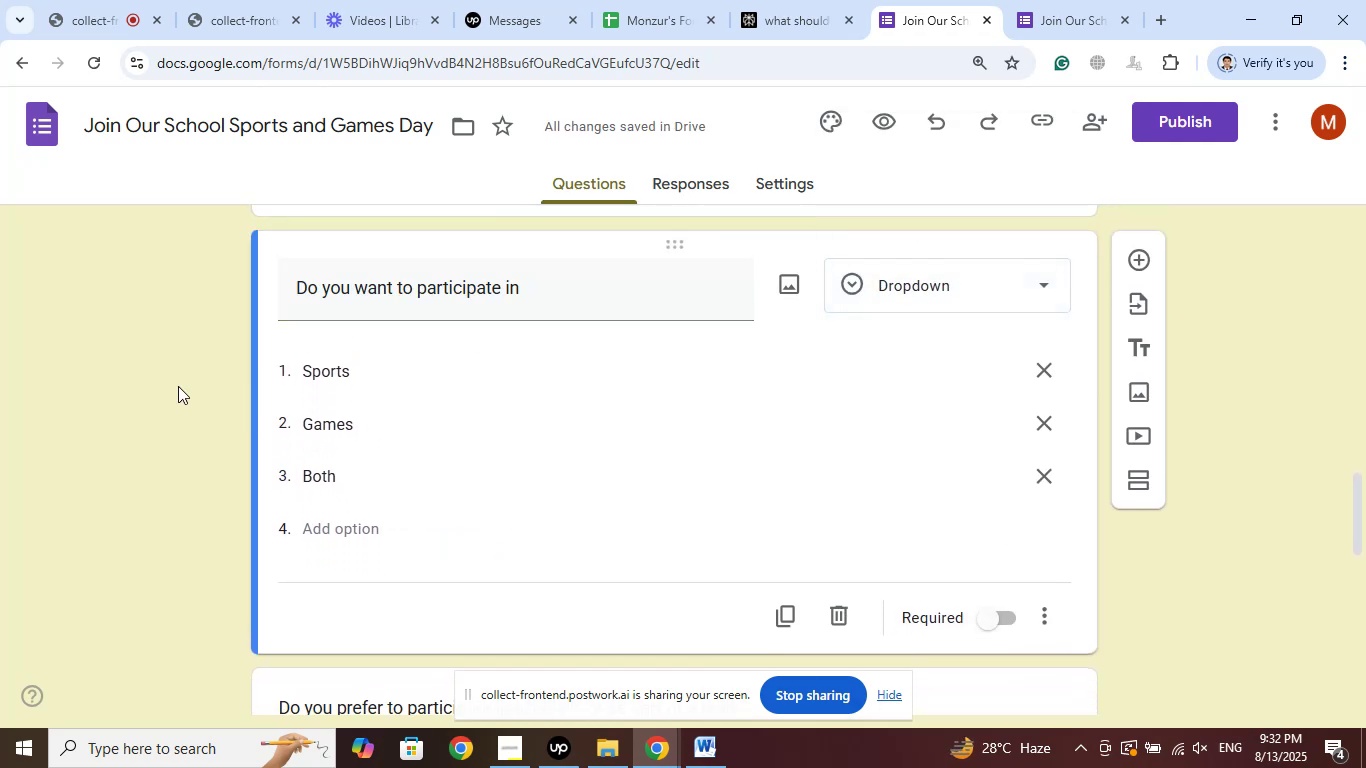 
scroll: coordinate [212, 365], scroll_direction: down, amount: 3.0
 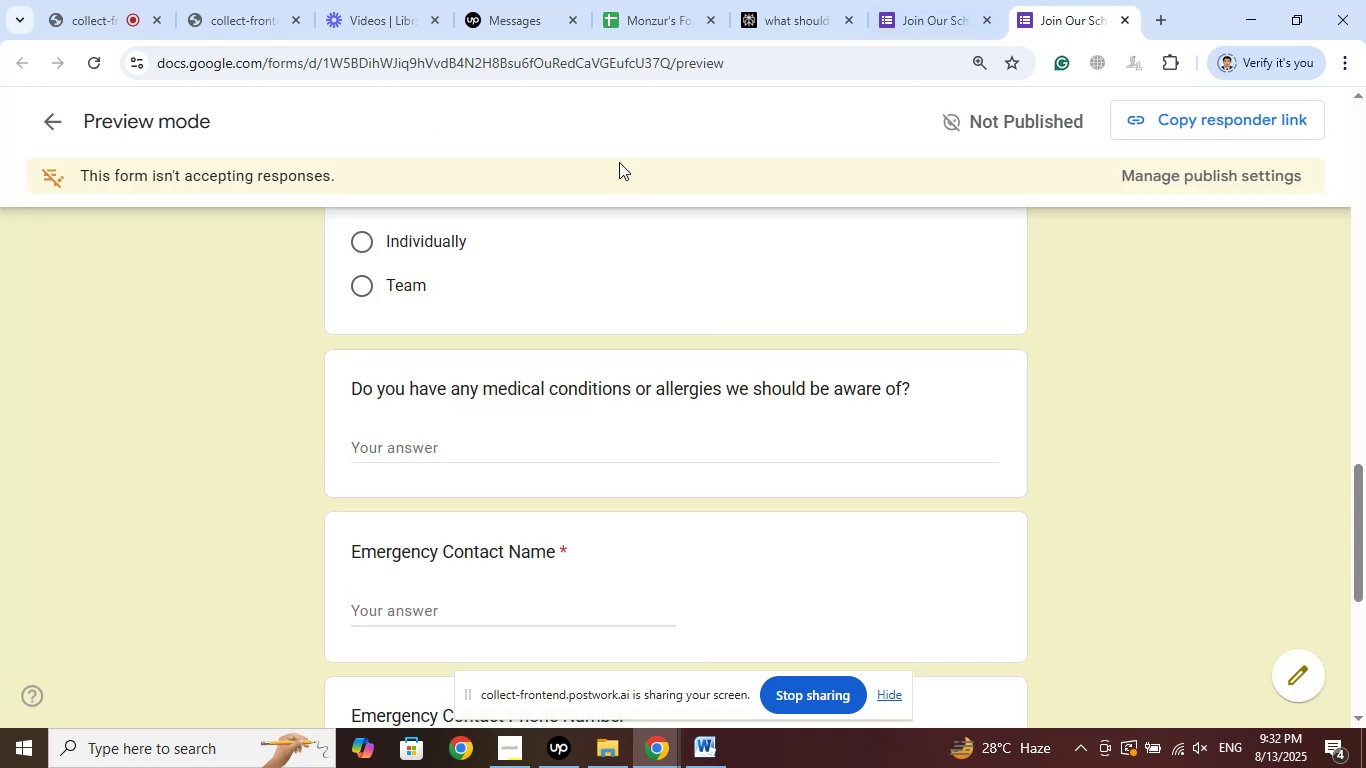 
left_click([96, 70])
 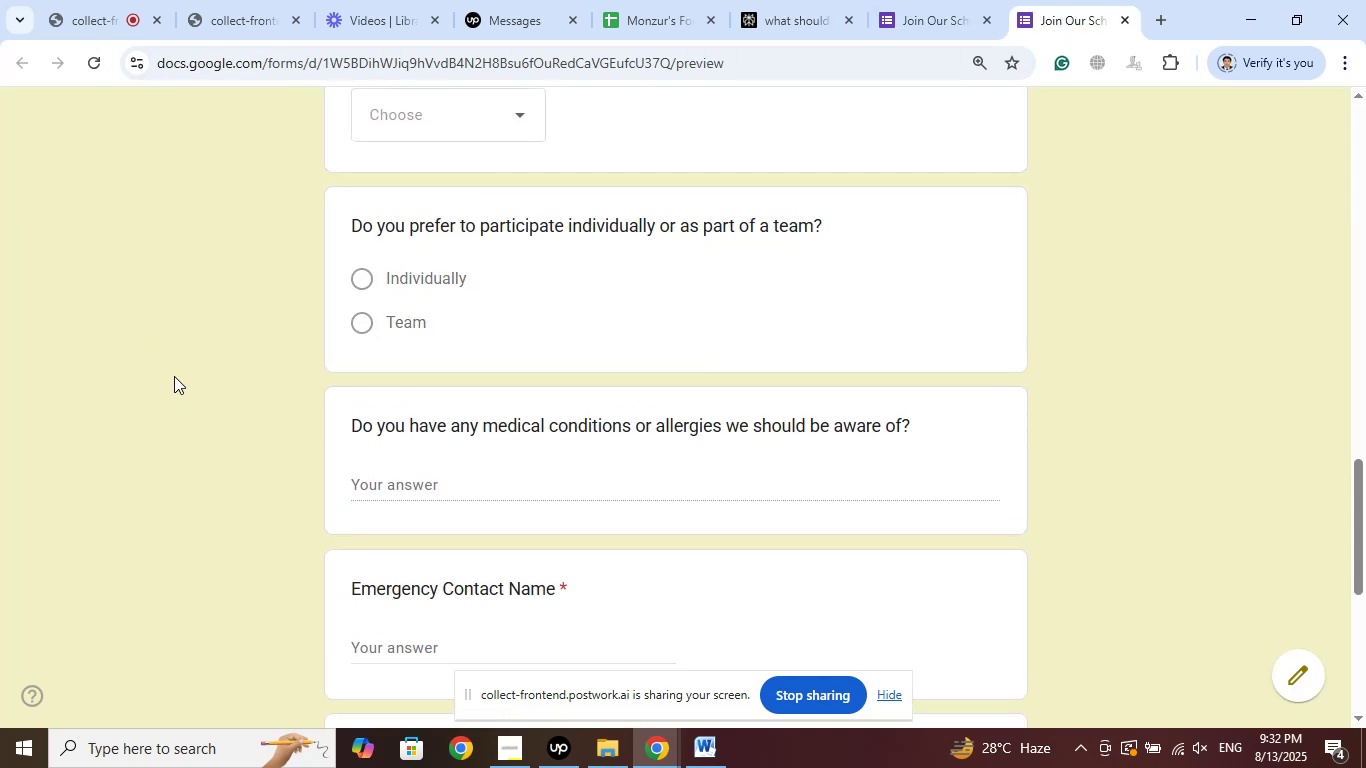 
scroll: coordinate [266, 251], scroll_direction: up, amount: 25.0
 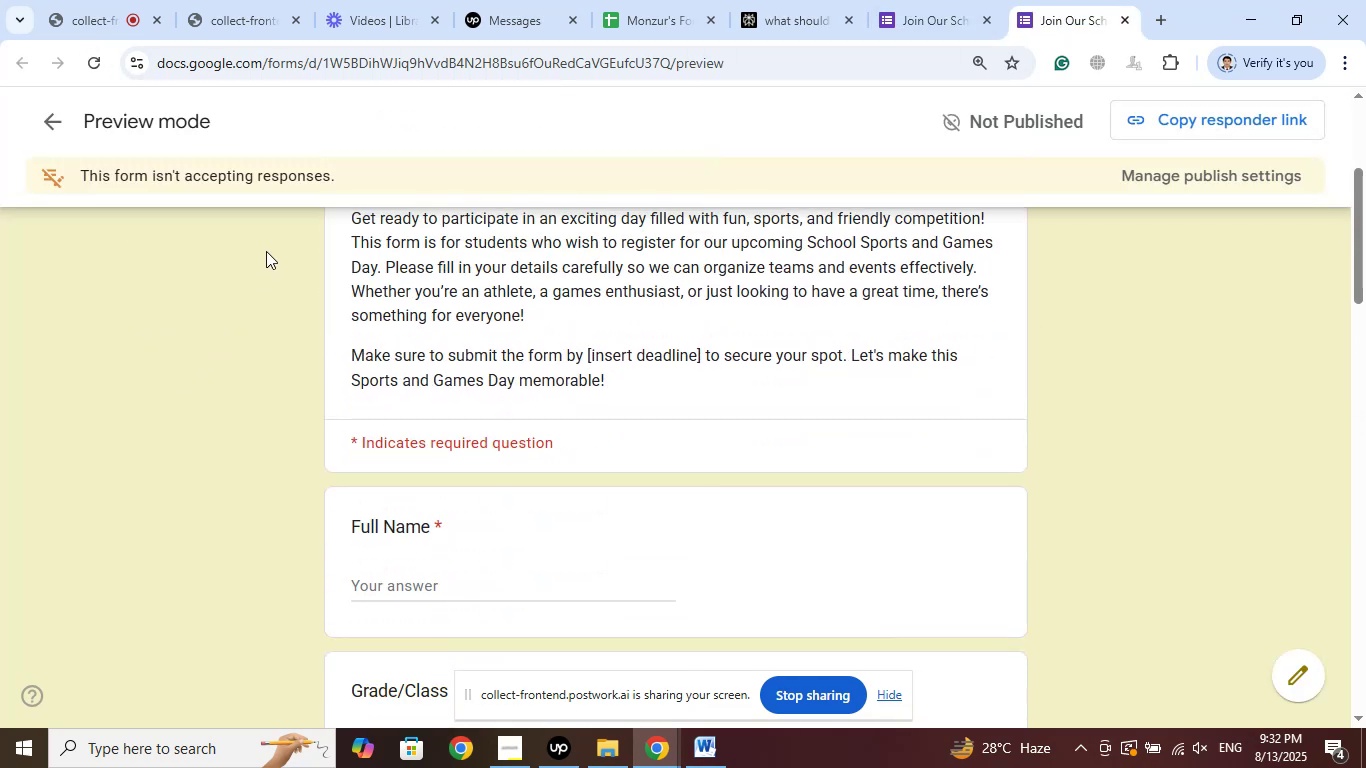 
scroll: coordinate [251, 249], scroll_direction: down, amount: 8.0
 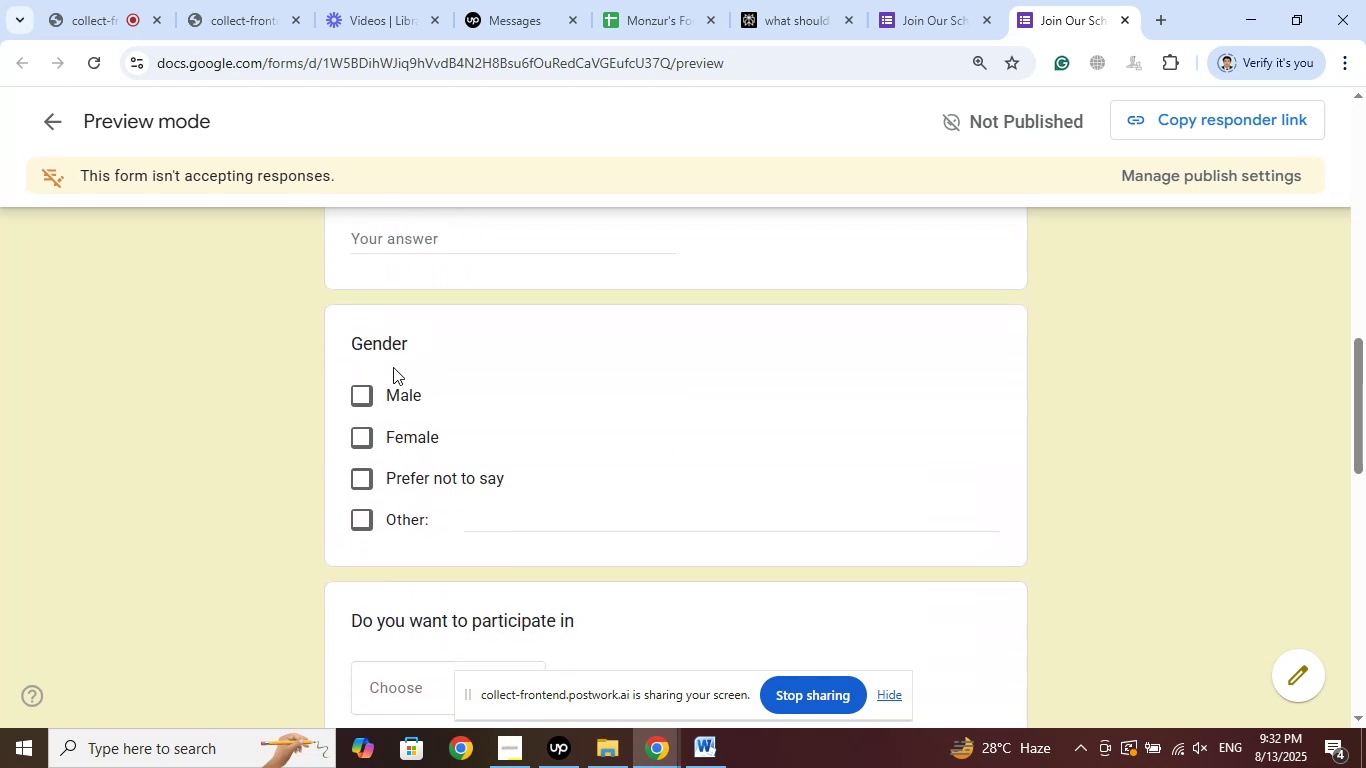 
left_click([358, 386])
 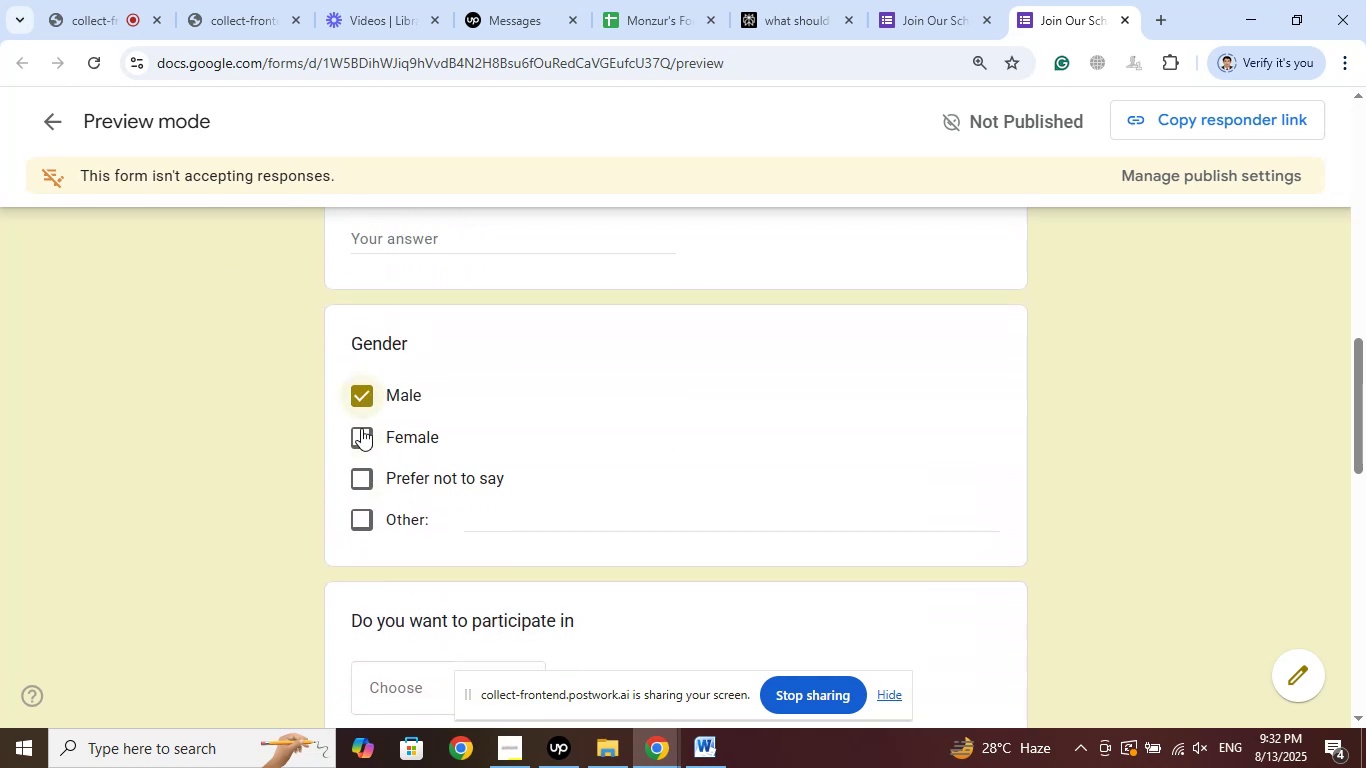 
left_click([361, 427])
 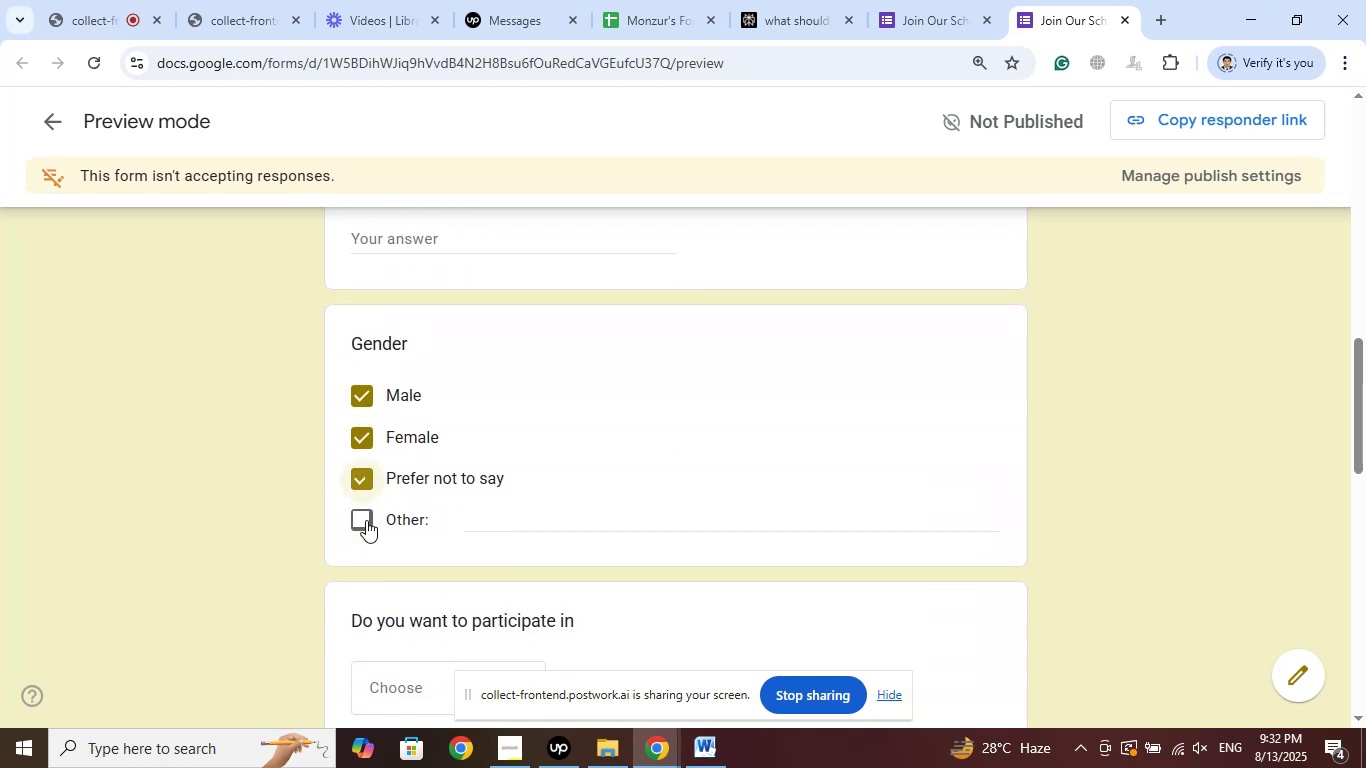 
left_click([366, 520])
 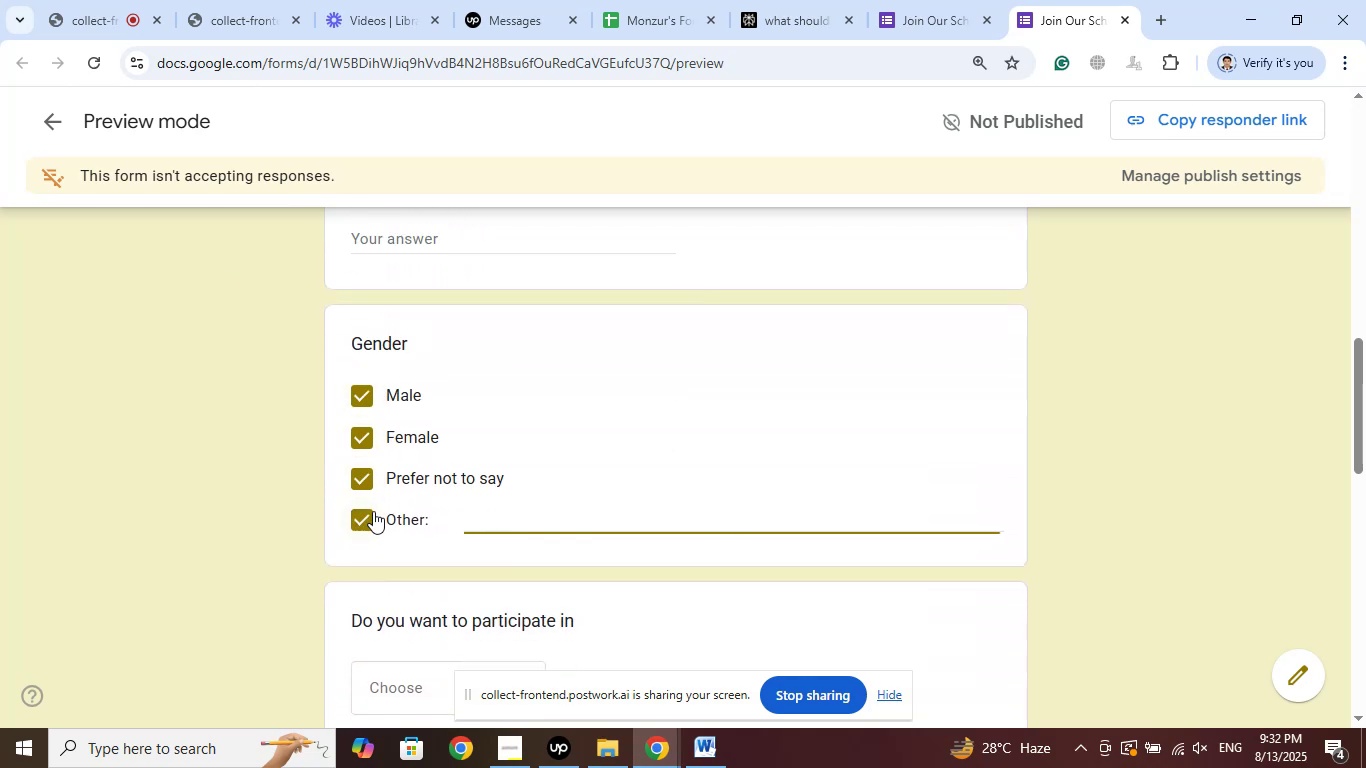 
left_click([372, 512])
 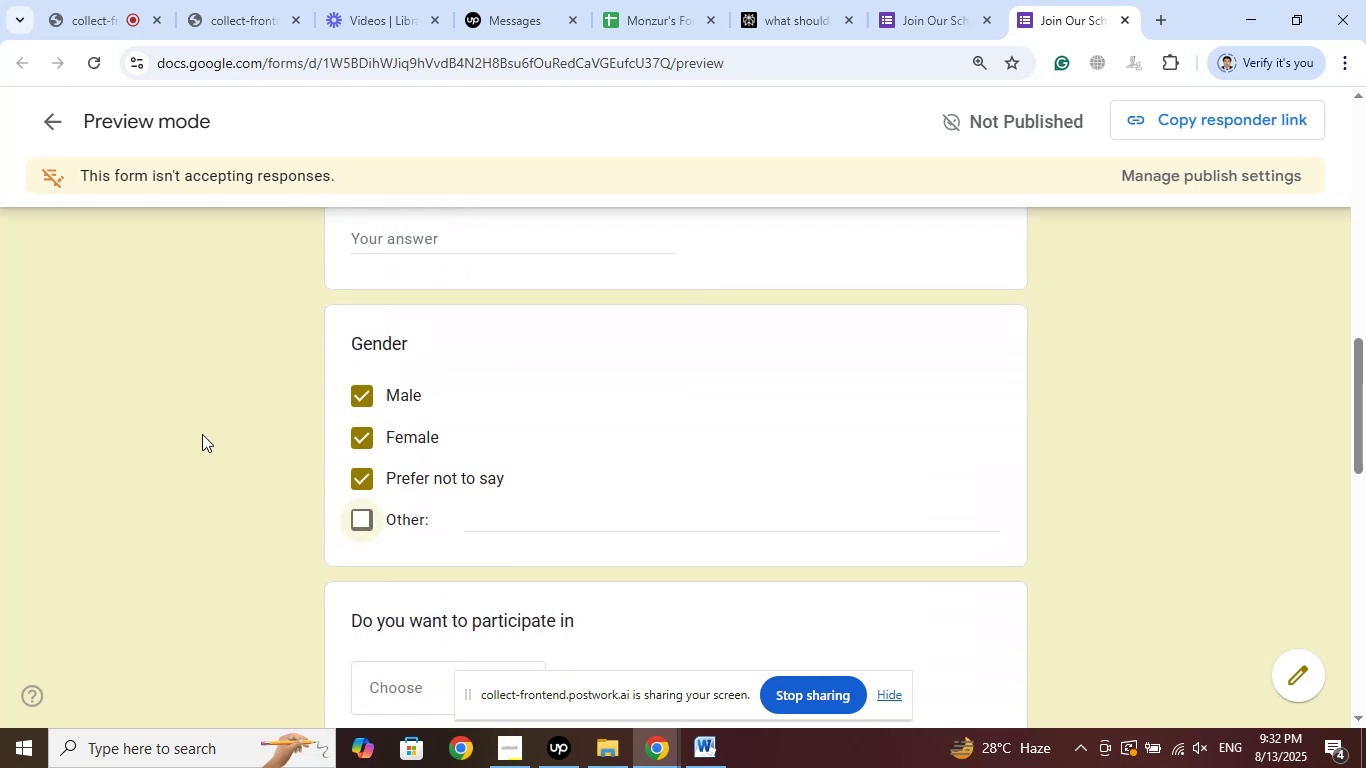 
scroll: coordinate [211, 430], scroll_direction: down, amount: 3.0
 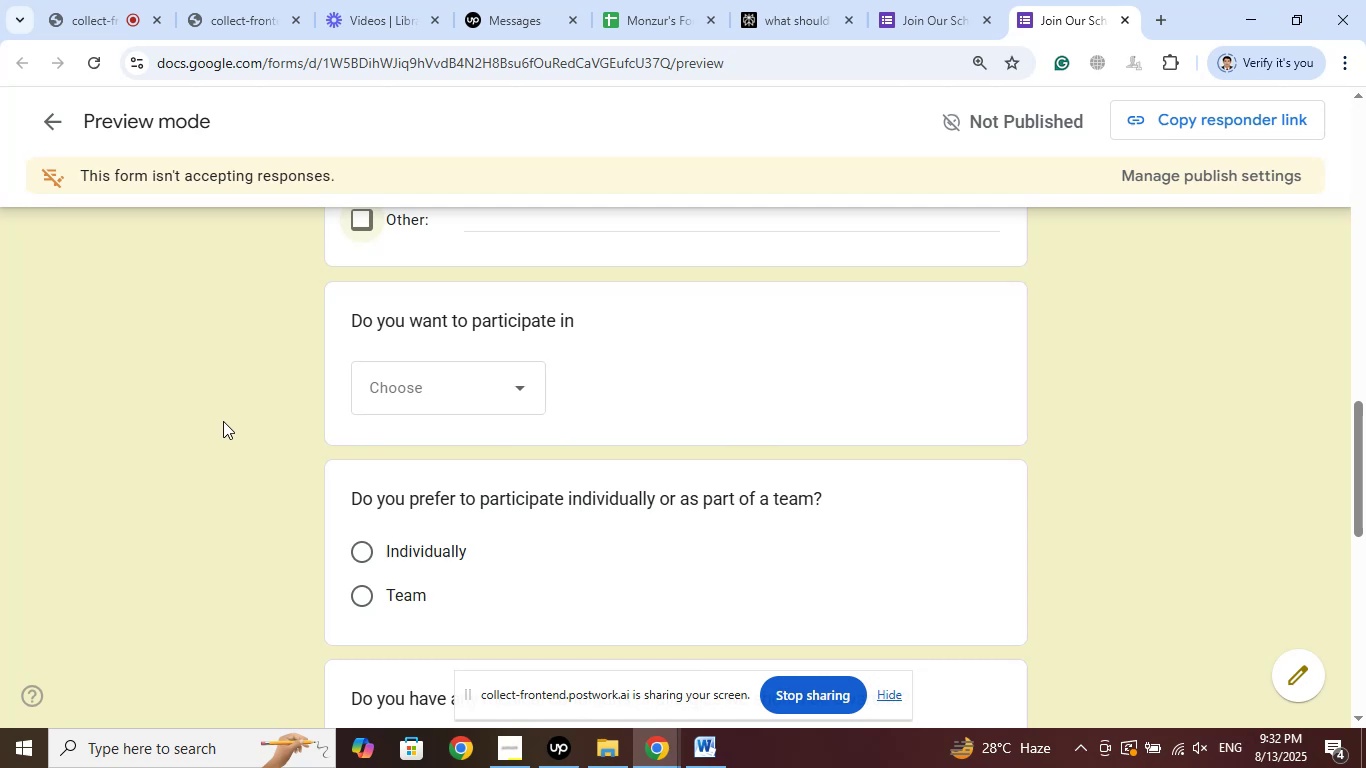 
scroll: coordinate [238, 404], scroll_direction: up, amount: 1.0
 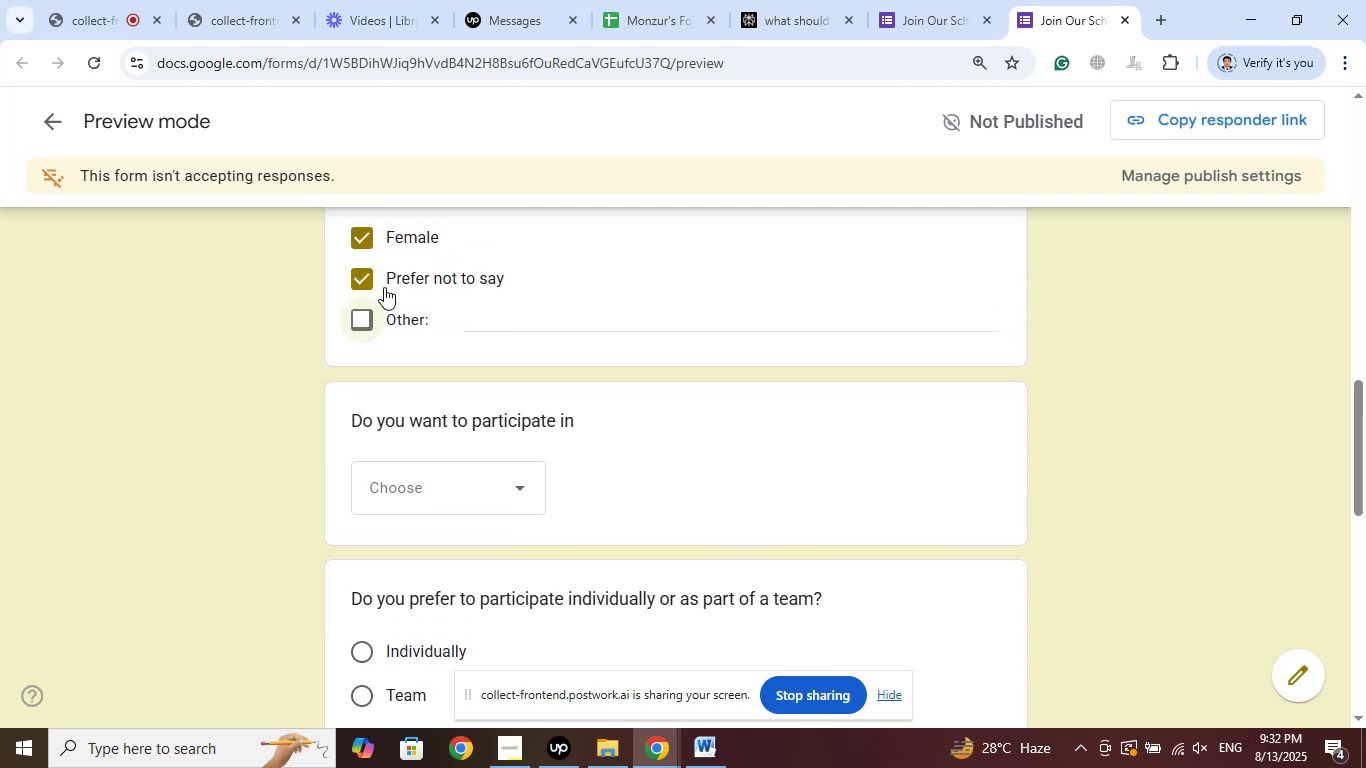 
left_click([373, 285])
 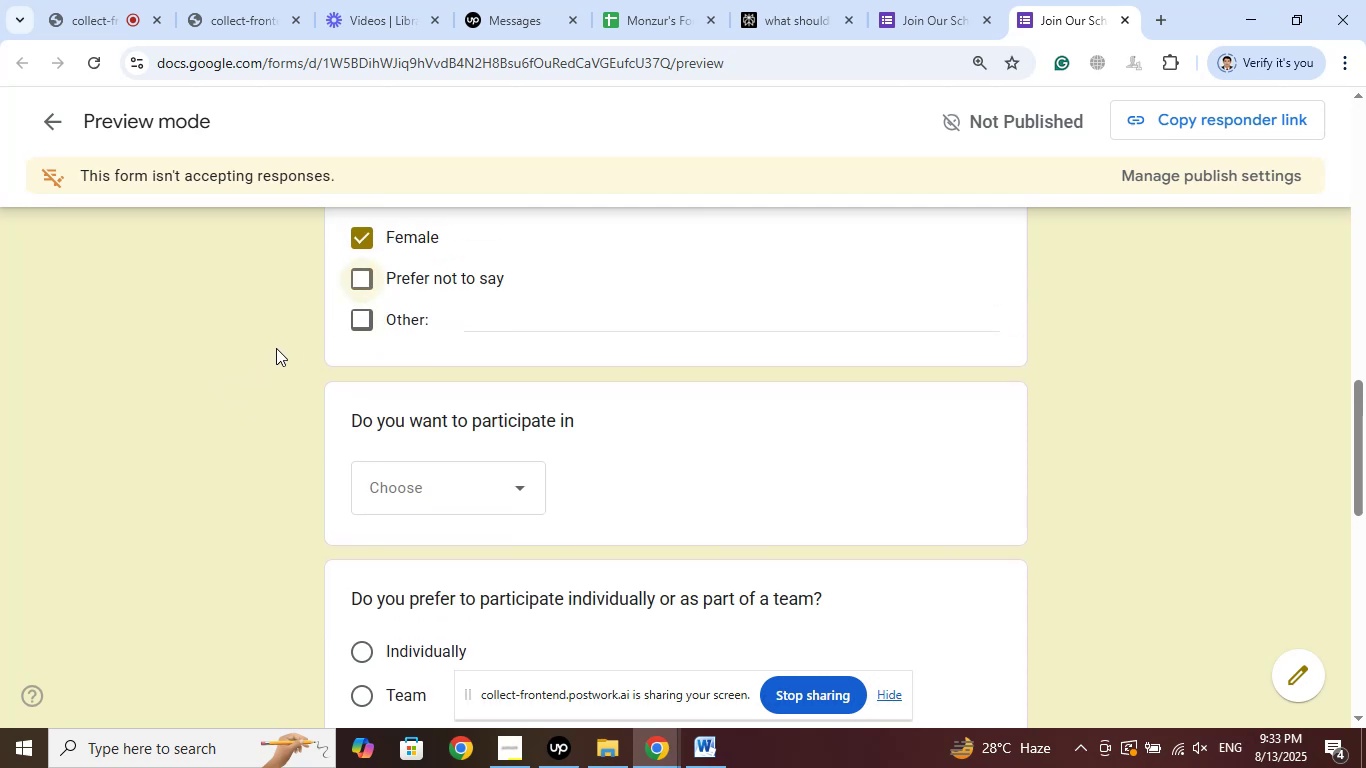 
left_click([526, 496])
 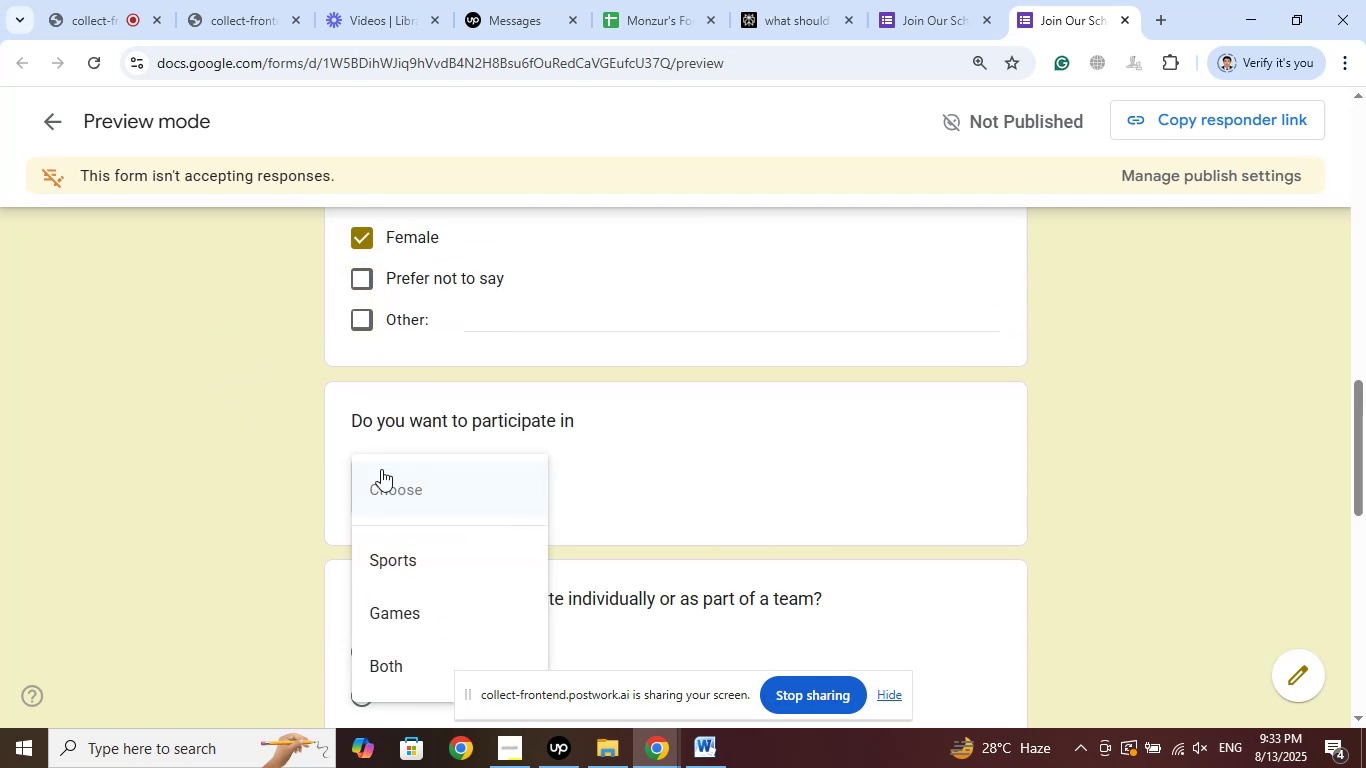 
left_click([196, 421])
 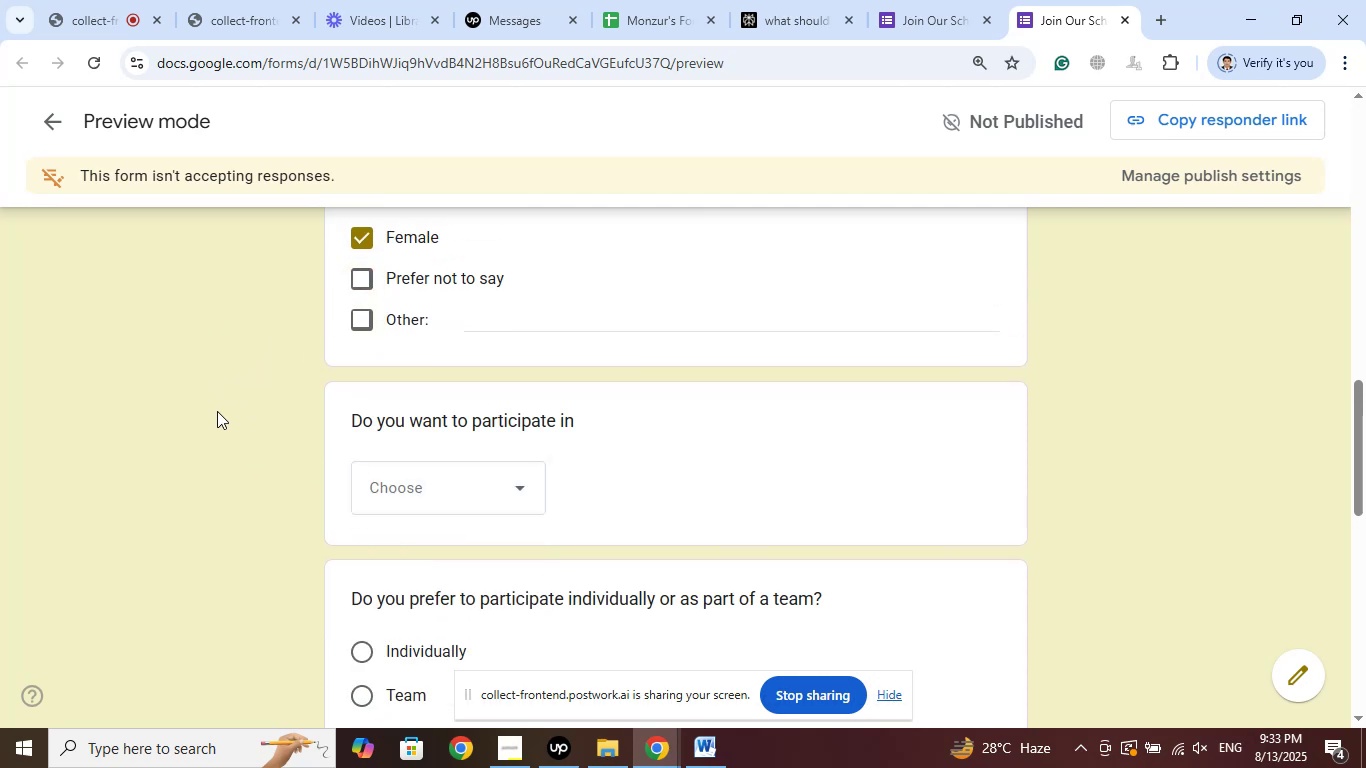 
scroll: coordinate [269, 377], scroll_direction: down, amount: 9.0
 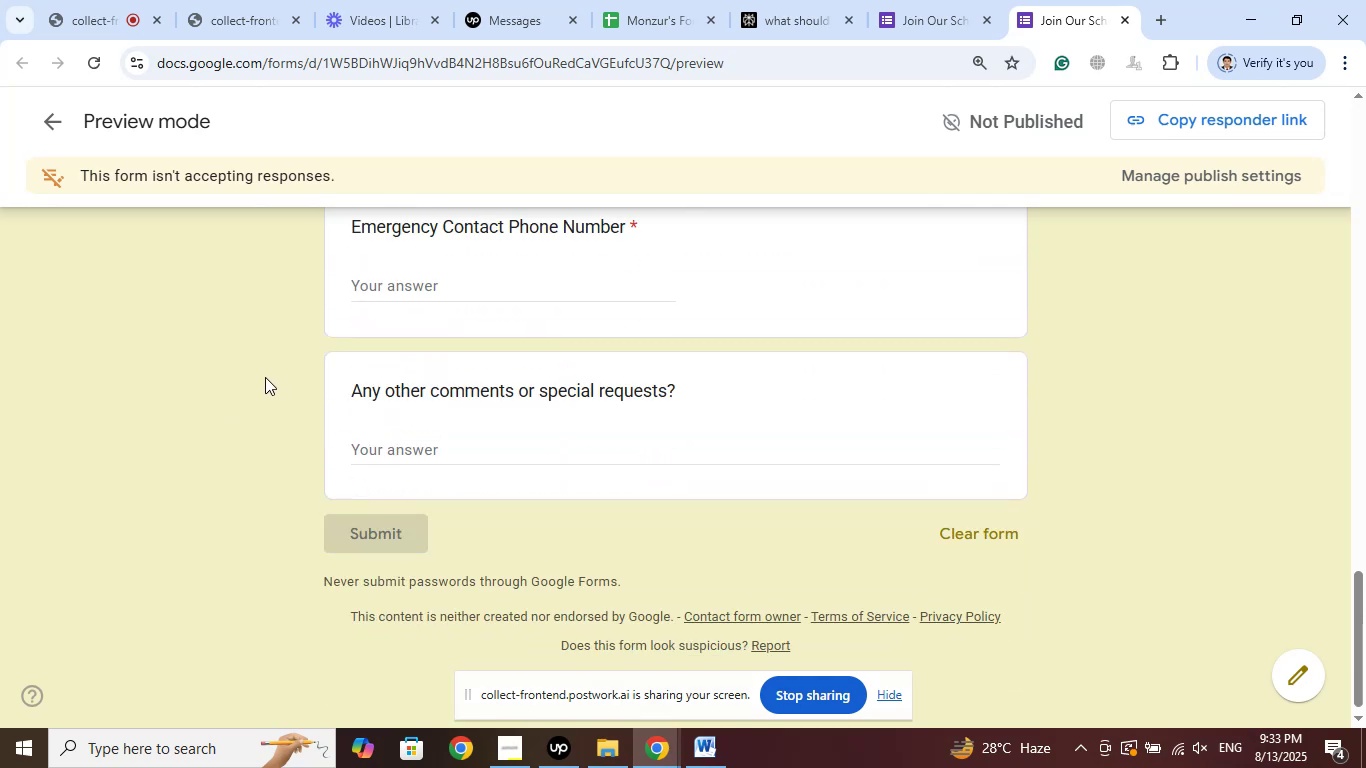 
scroll: coordinate [331, 255], scroll_direction: up, amount: 28.0
 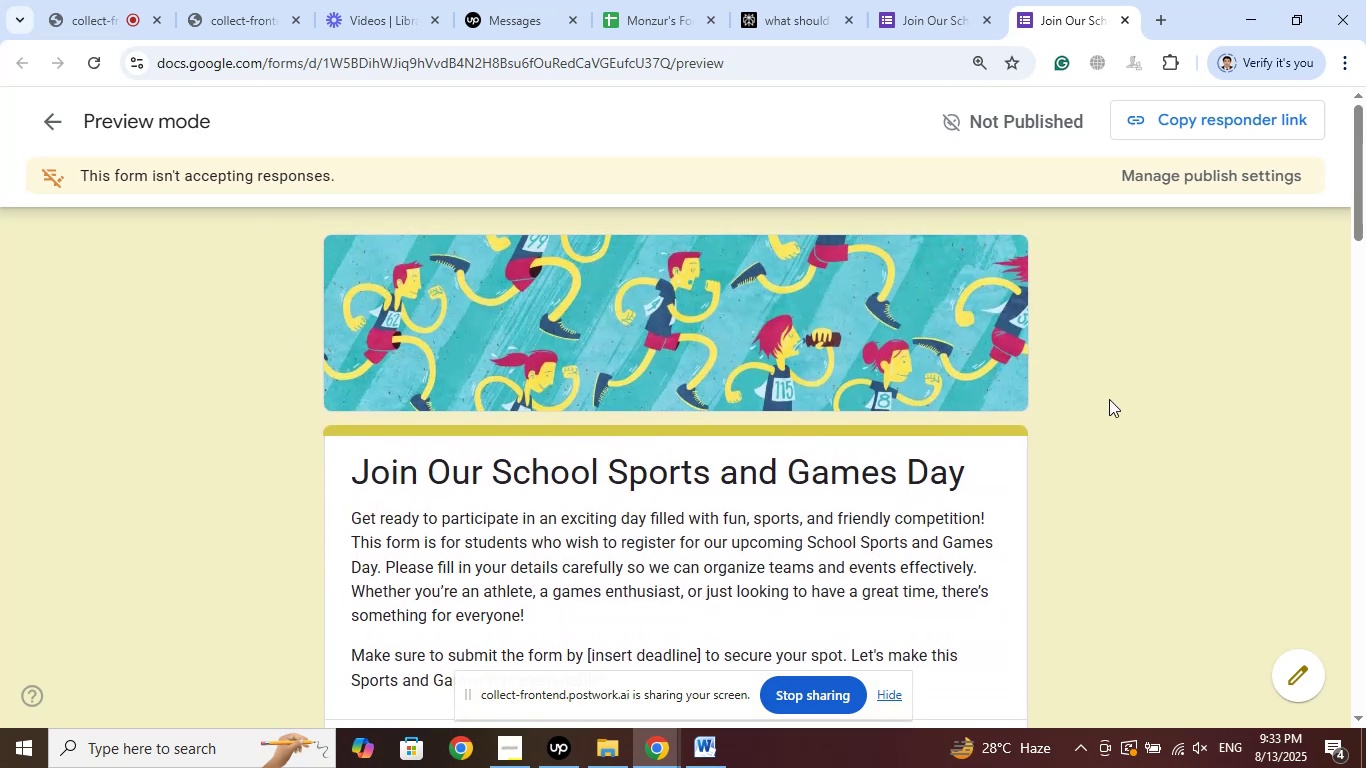 
scroll: coordinate [1086, 374], scroll_direction: down, amount: 10.0
 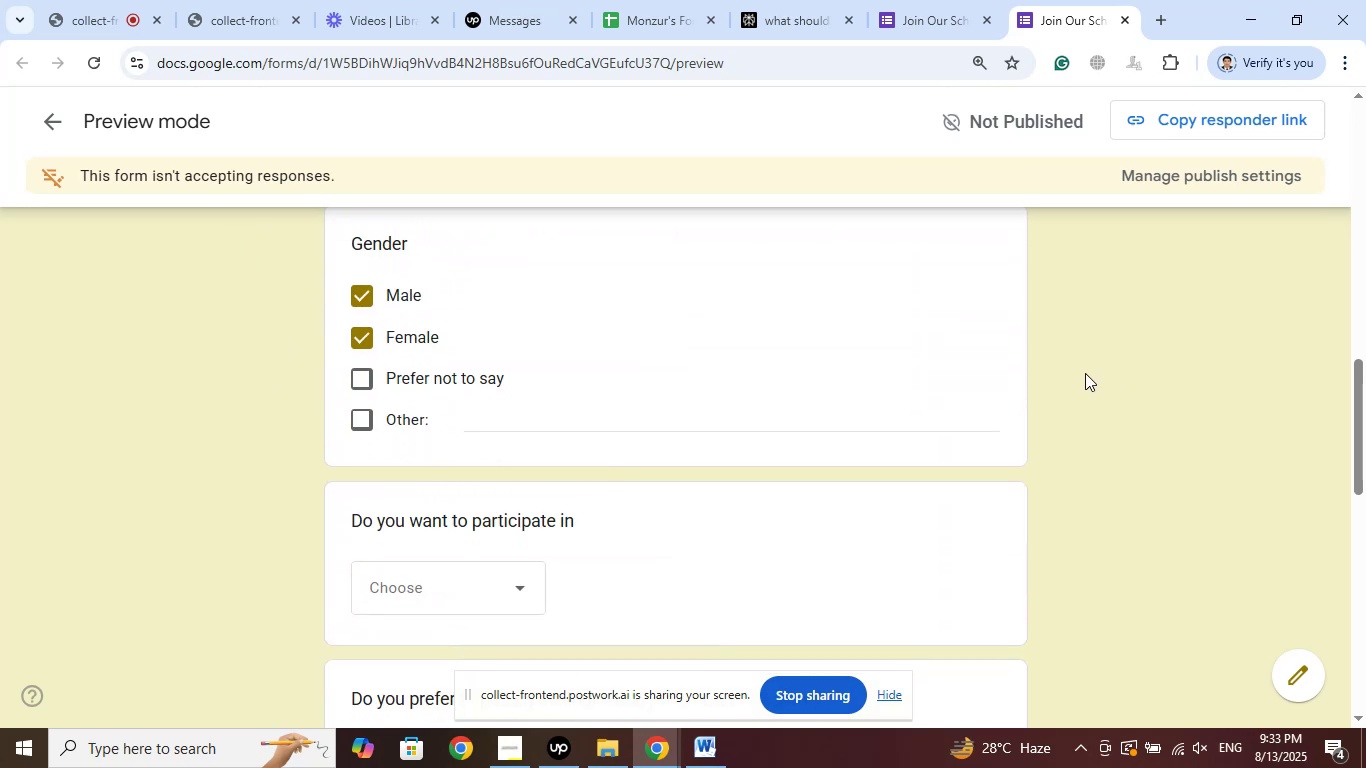 
scroll: coordinate [1081, 371], scroll_direction: down, amount: 5.0
 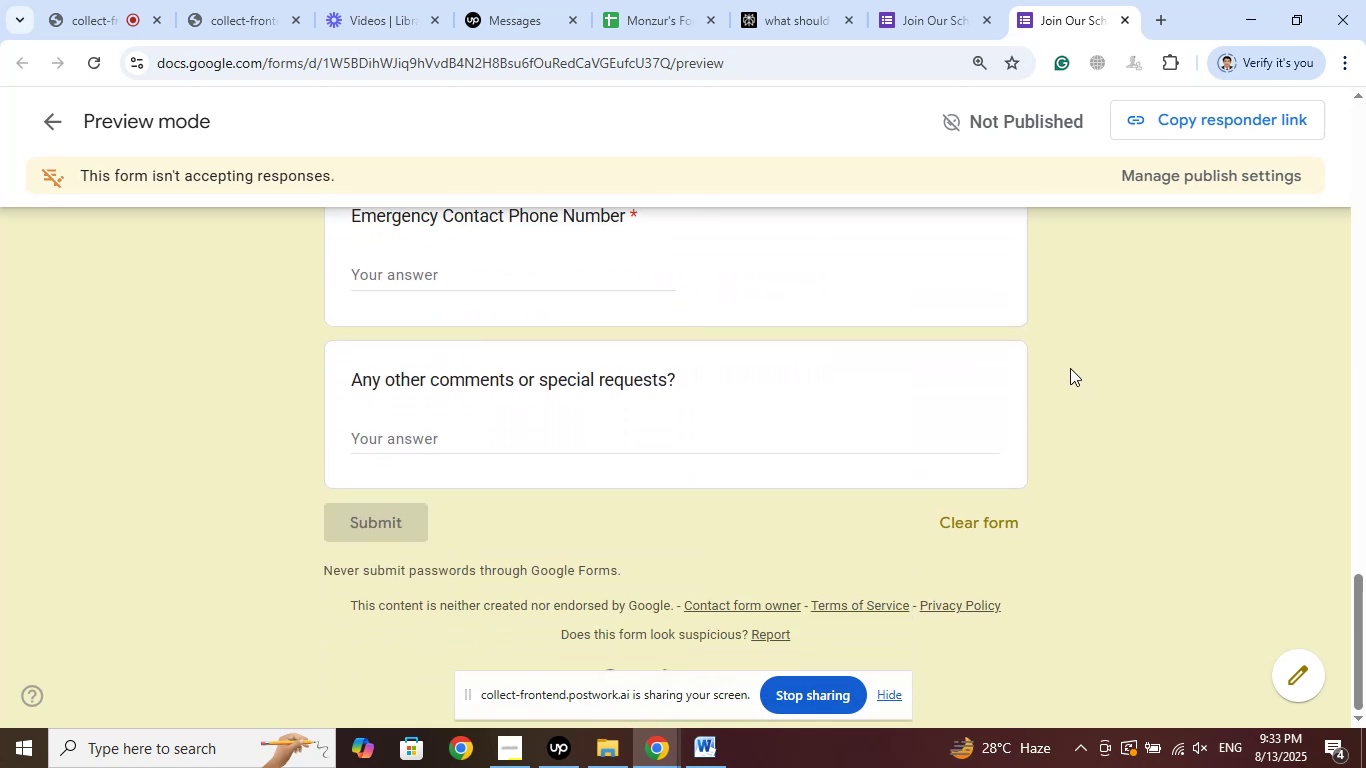 
scroll: coordinate [1066, 365], scroll_direction: up, amount: 3.0
 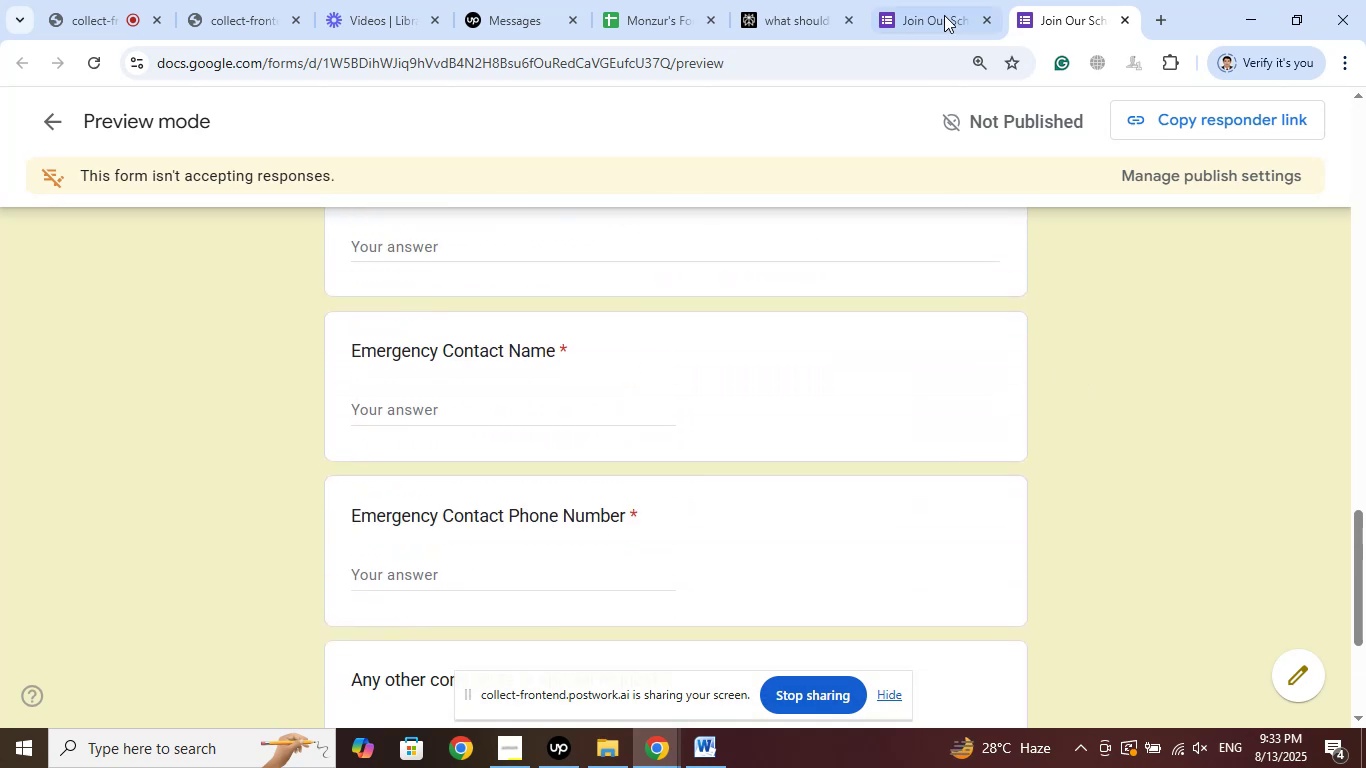 
left_click([934, 0])
 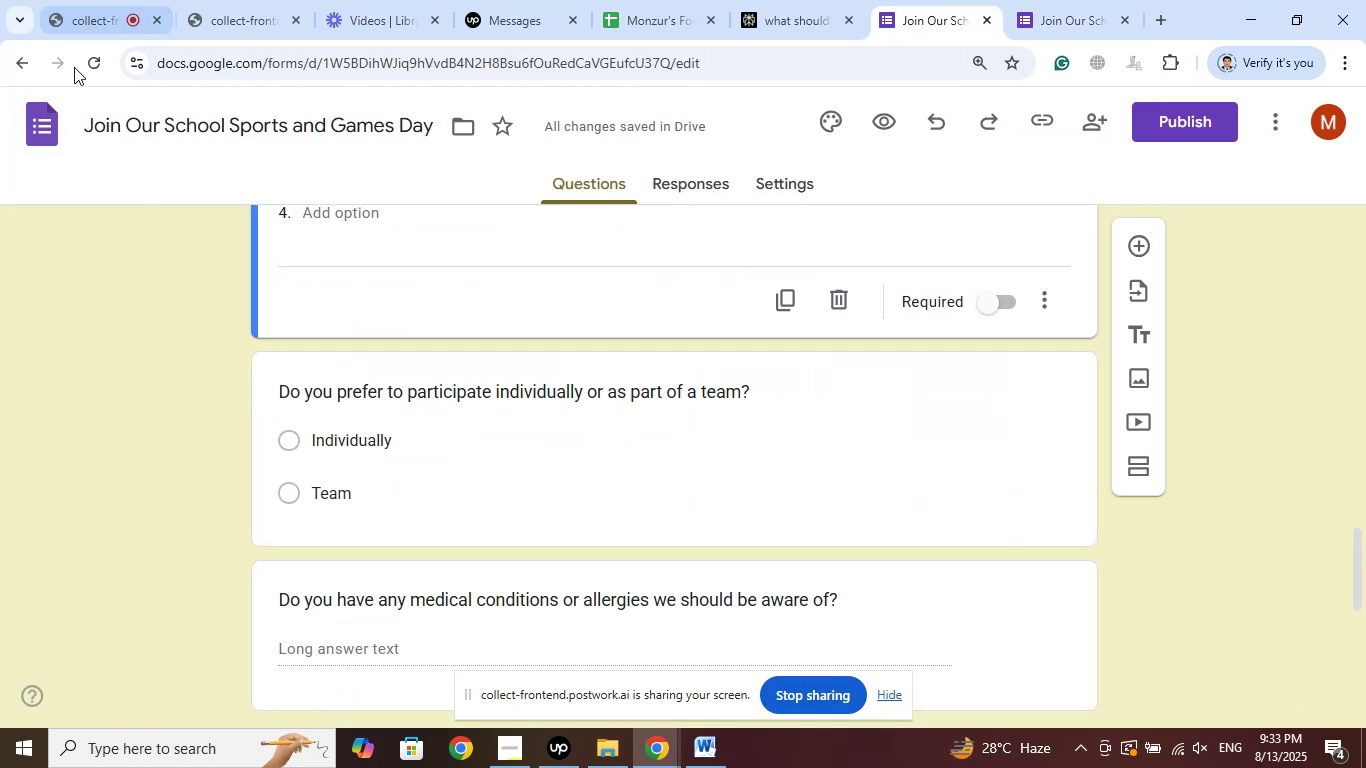 
left_click([97, 62])
 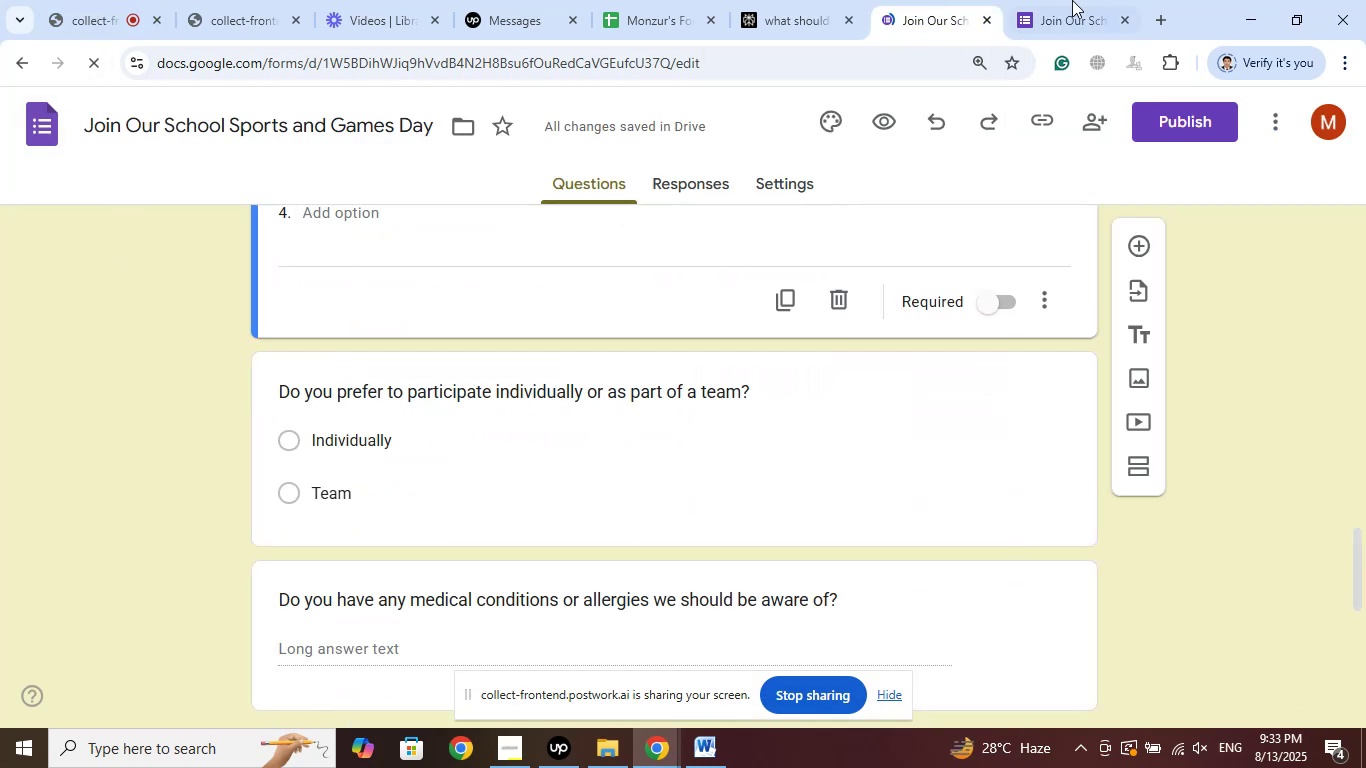 
left_click([1118, 0])
 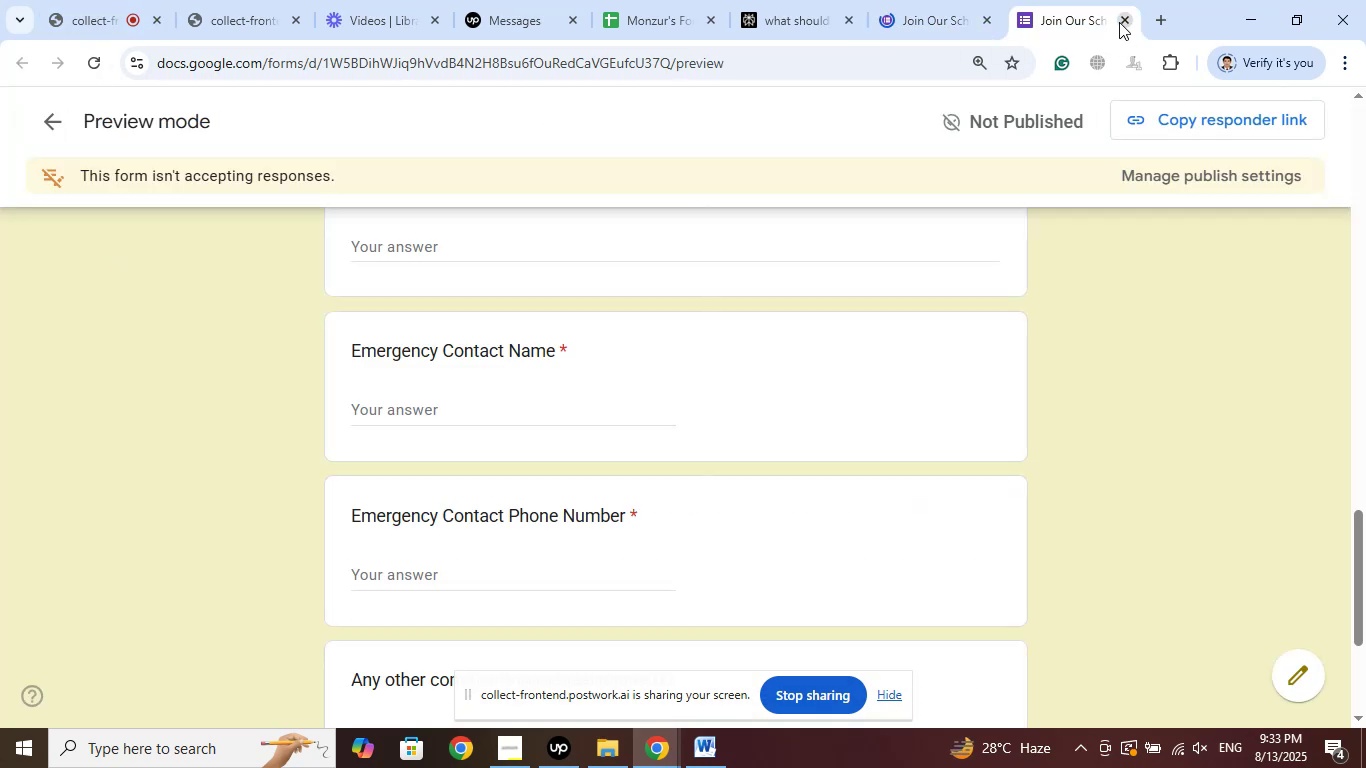 
left_click([1119, 22])
 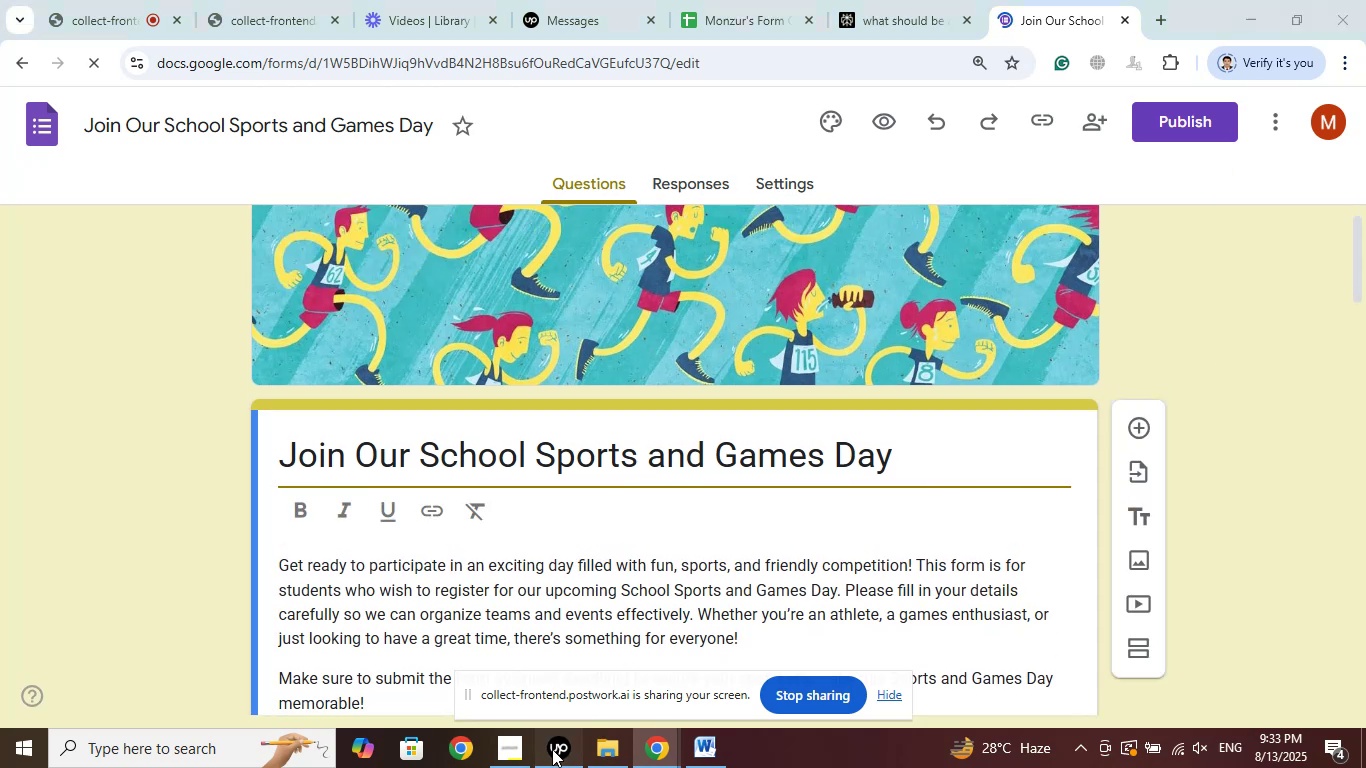 
left_click([546, 749])
 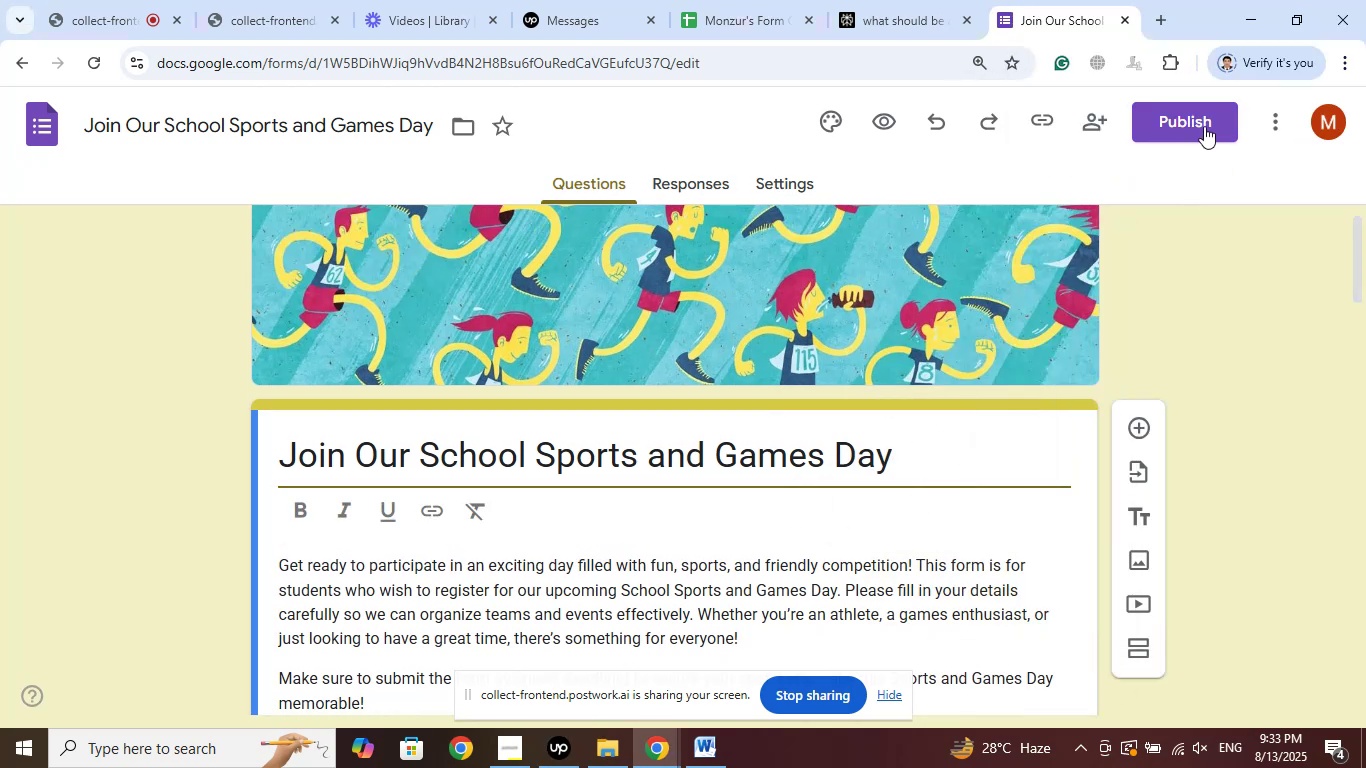 
left_click([1203, 120])
 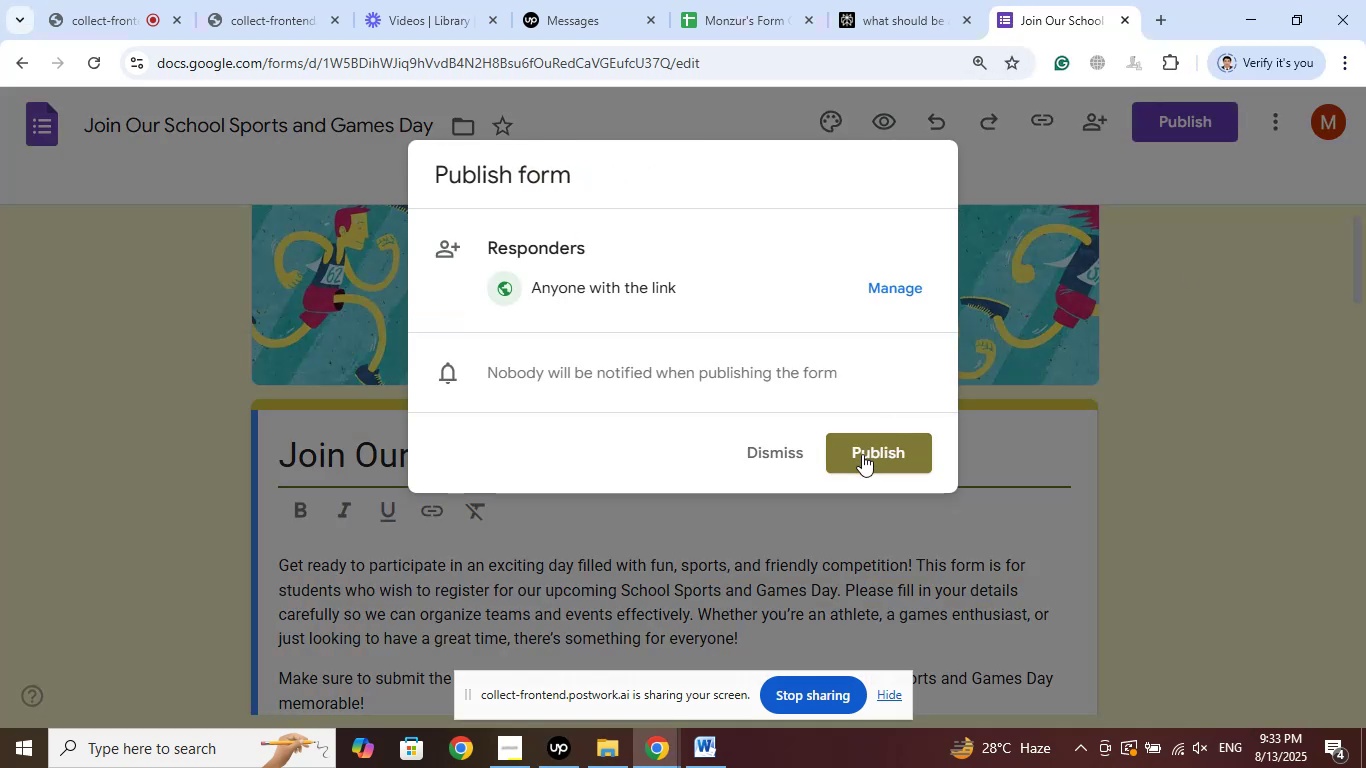 
left_click([862, 454])
 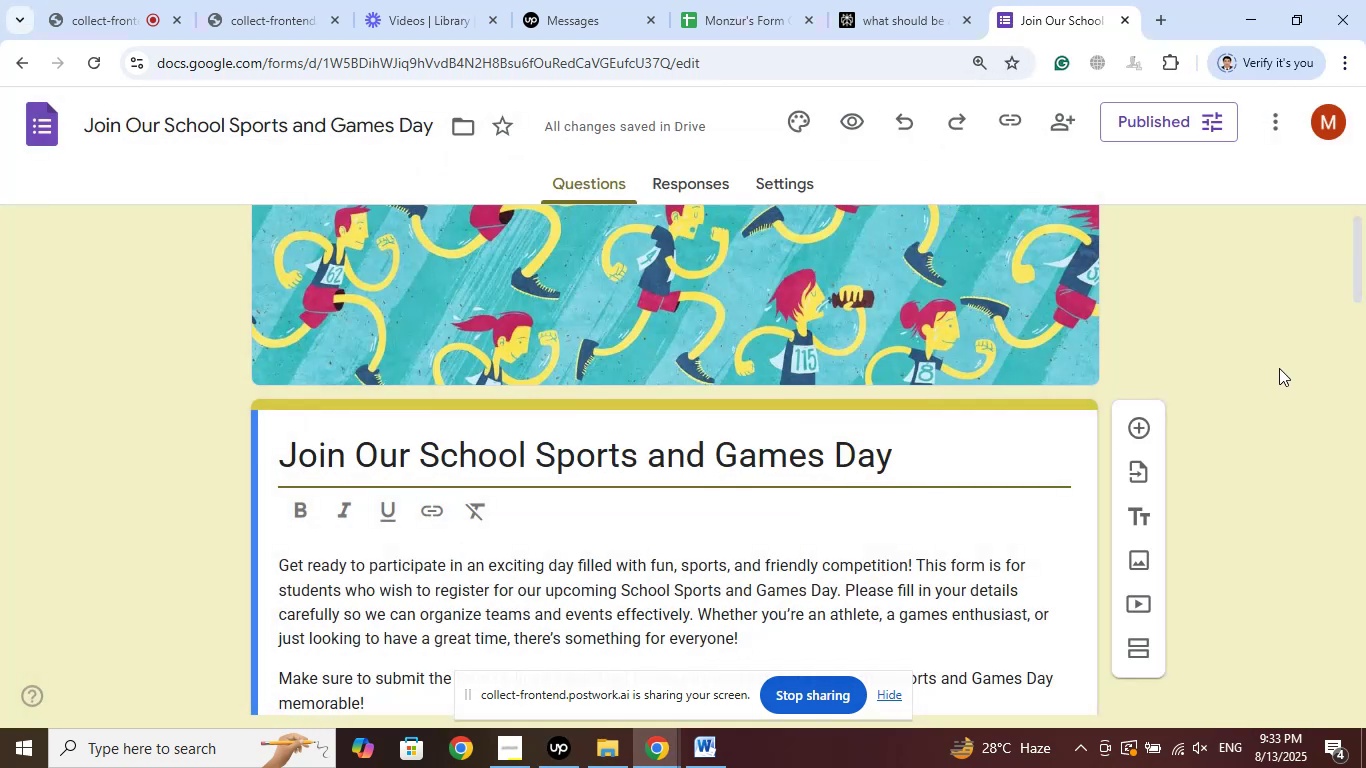 
left_click([1133, 131])
 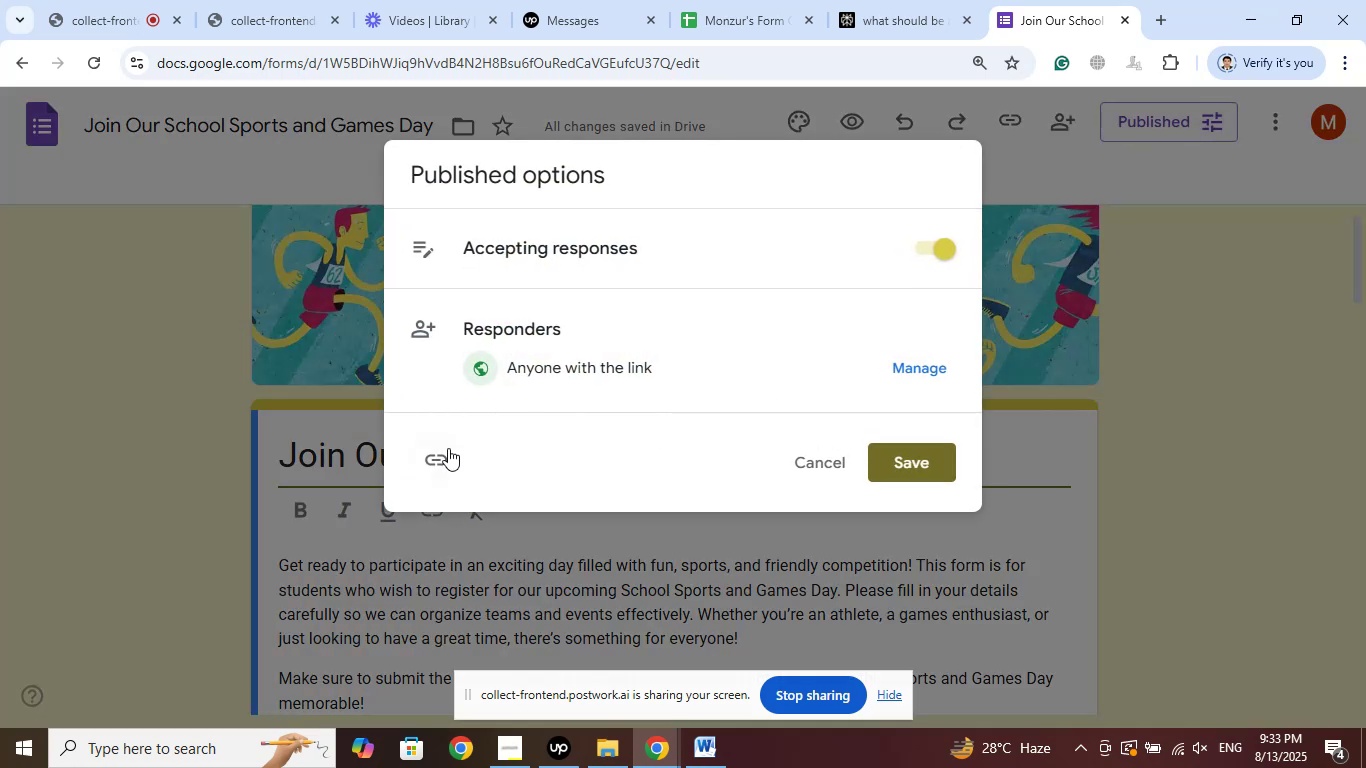 
left_click([440, 453])
 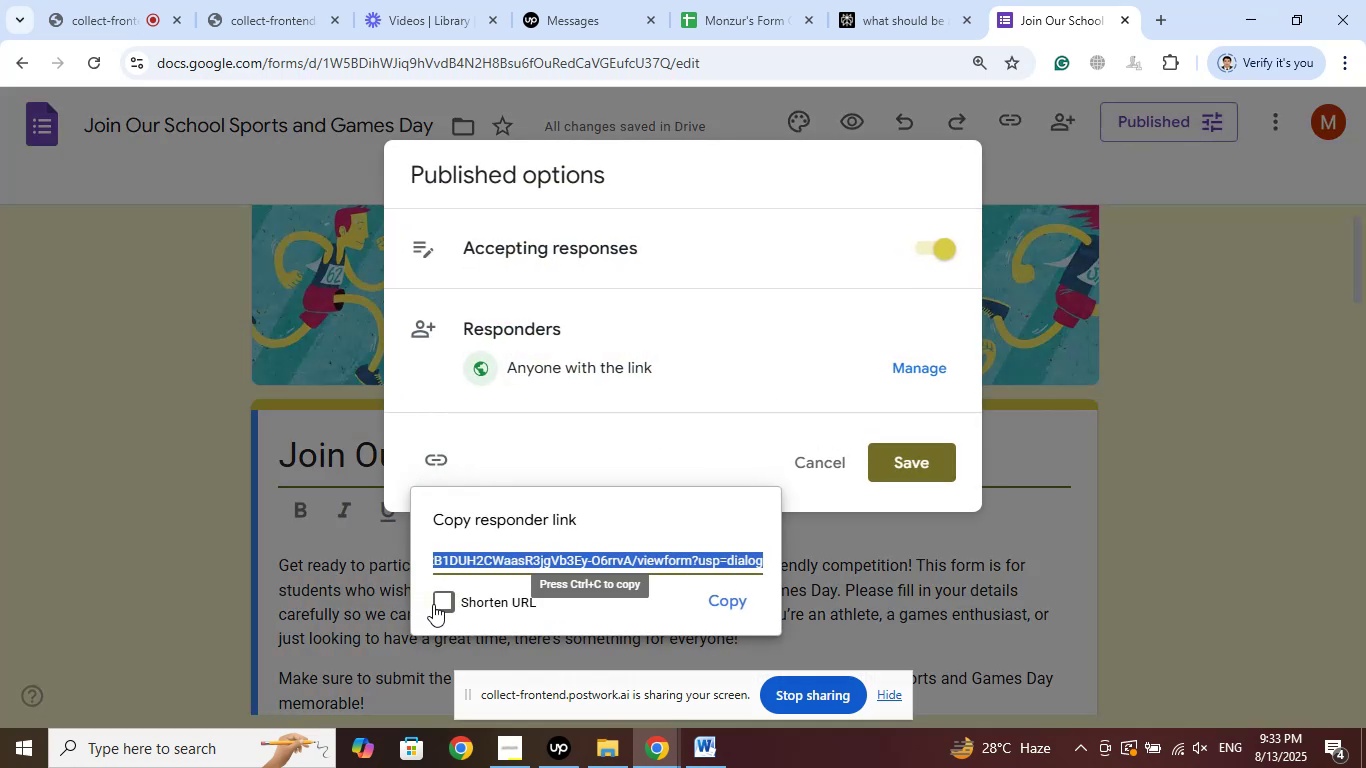 
left_click([439, 599])
 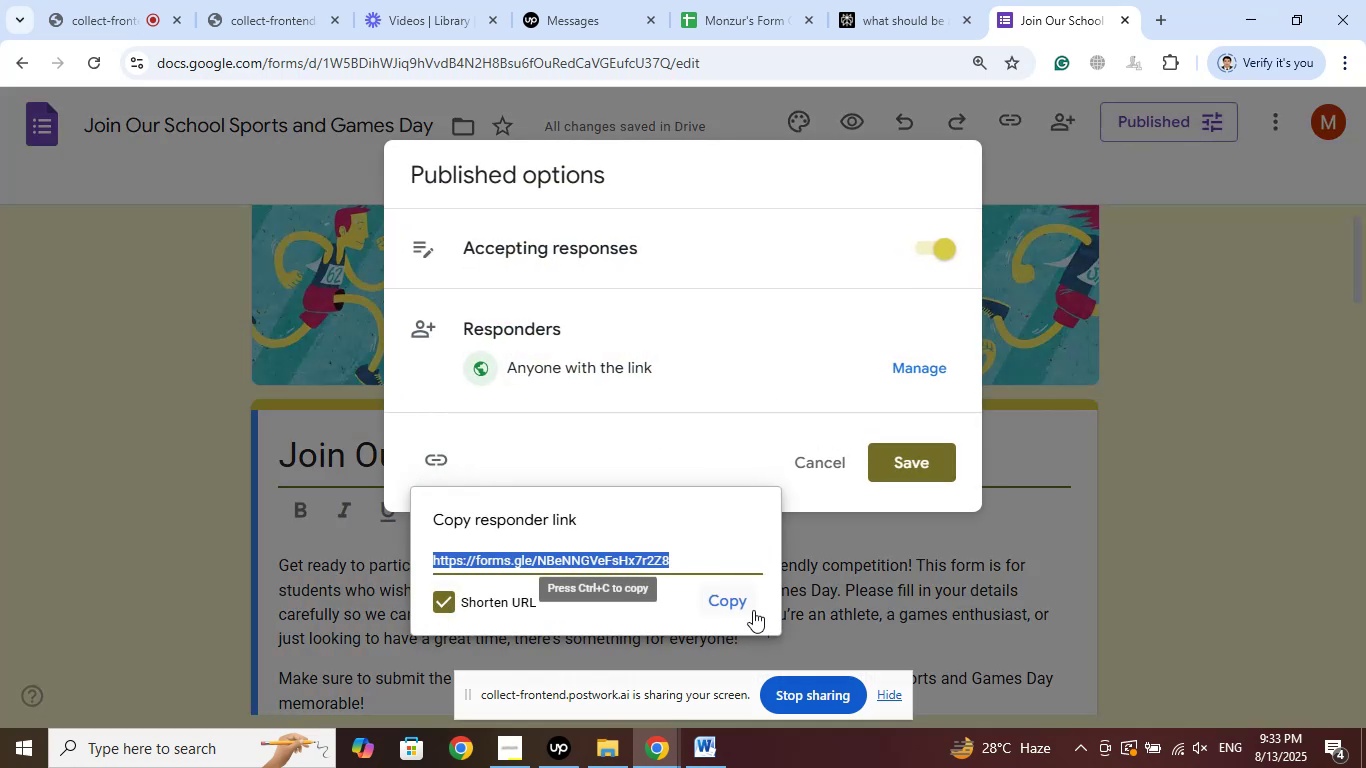 
left_click([707, 602])
 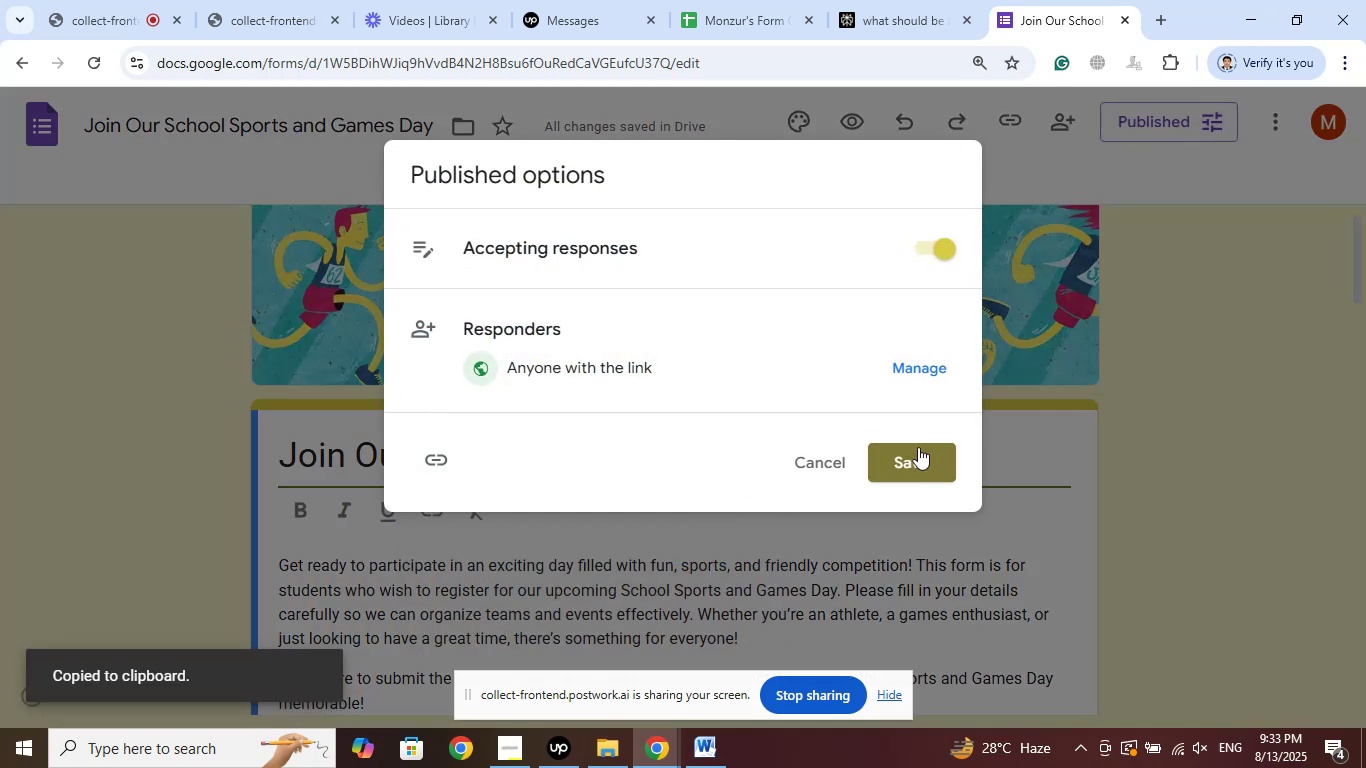 
left_click([918, 452])
 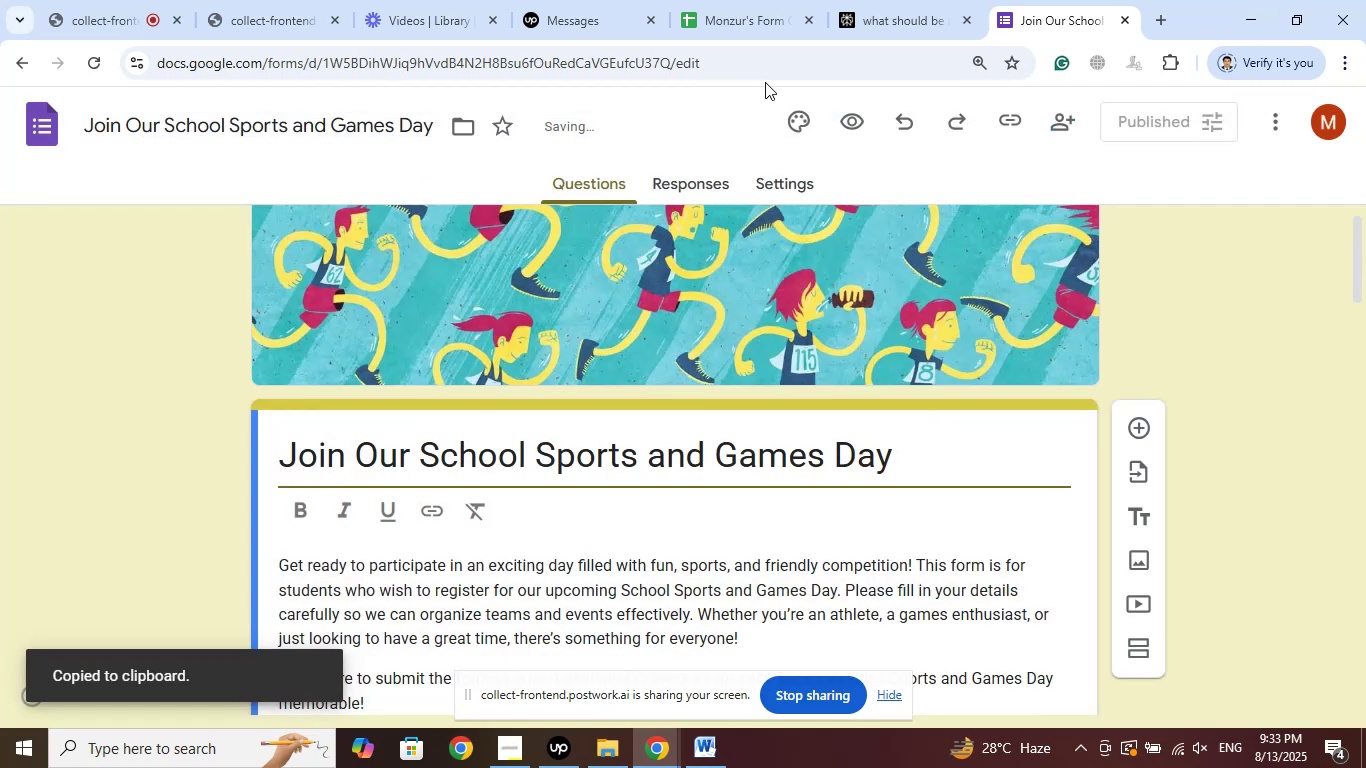 
left_click([786, 0])
 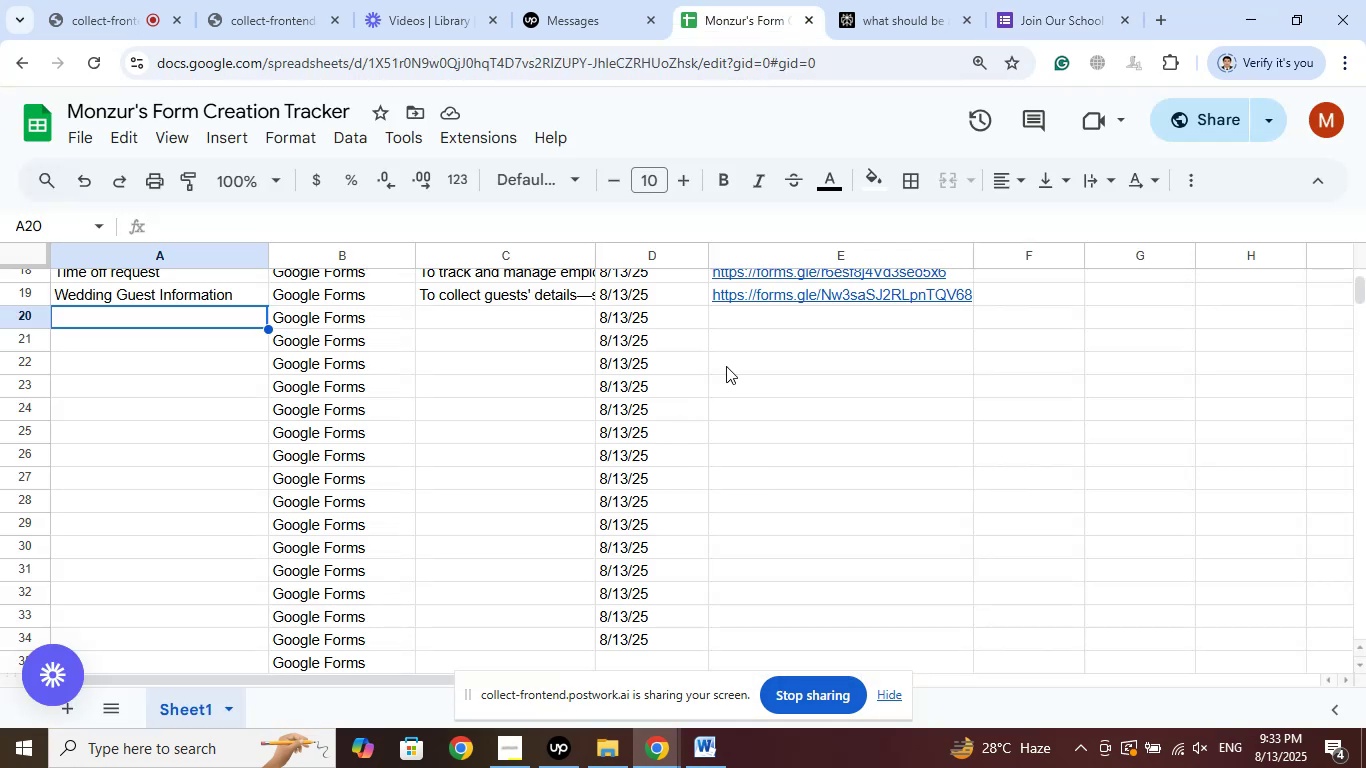 
left_click([756, 325])
 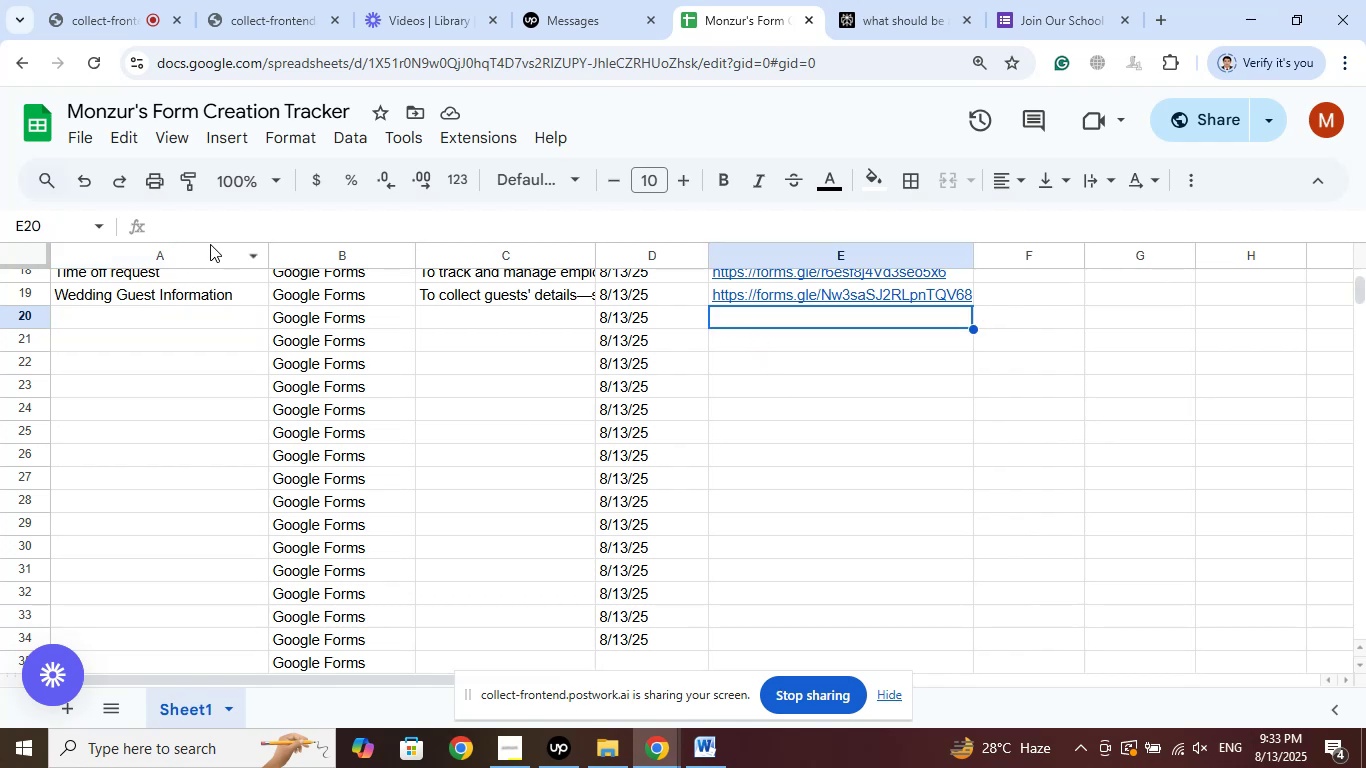 
left_click([202, 234])
 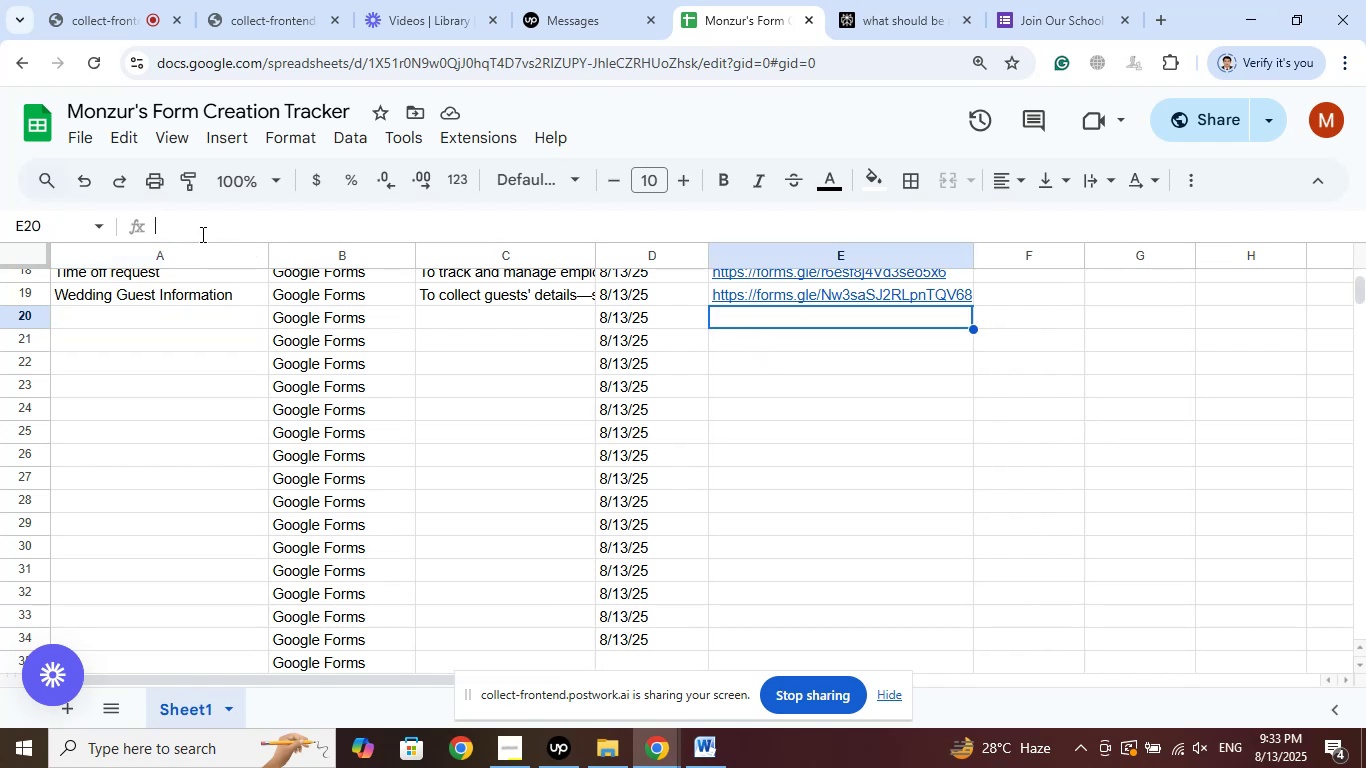 
right_click([201, 234])
 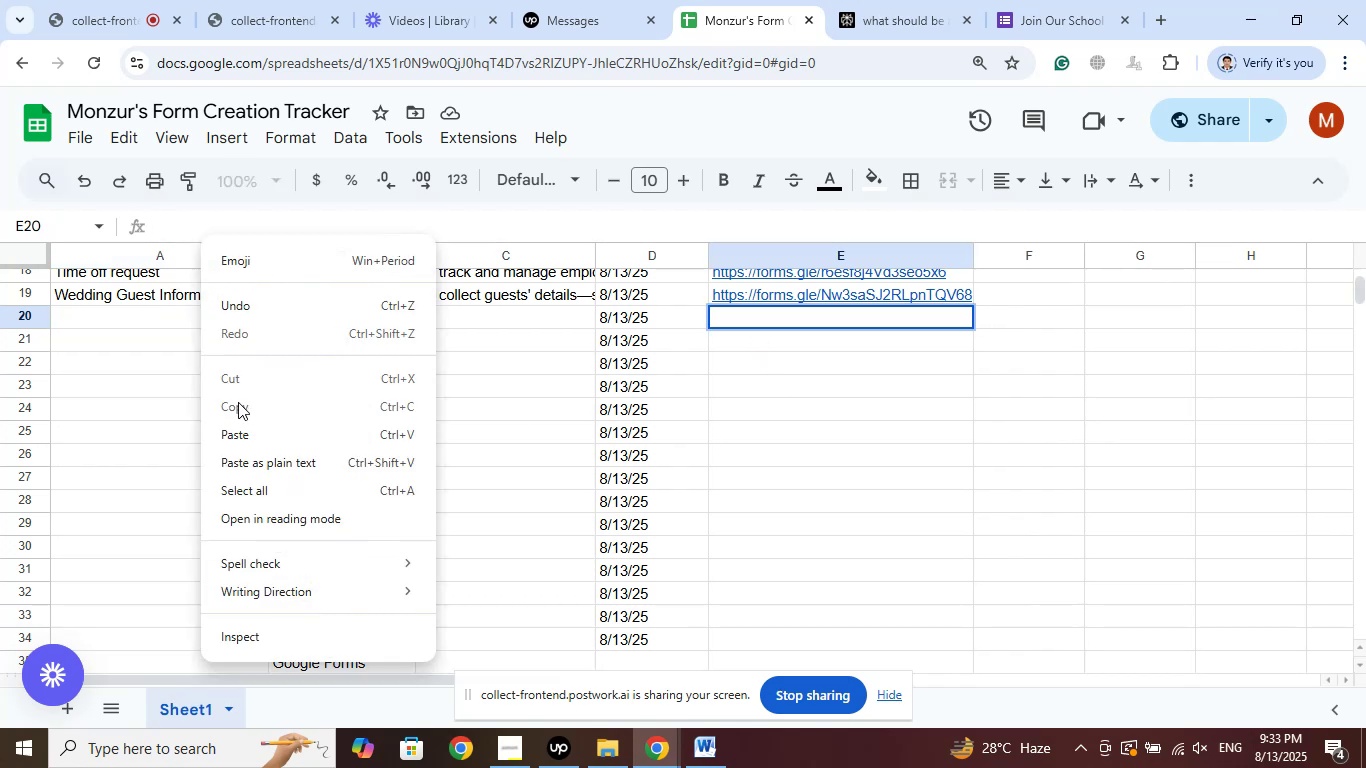 
left_click([238, 402])
 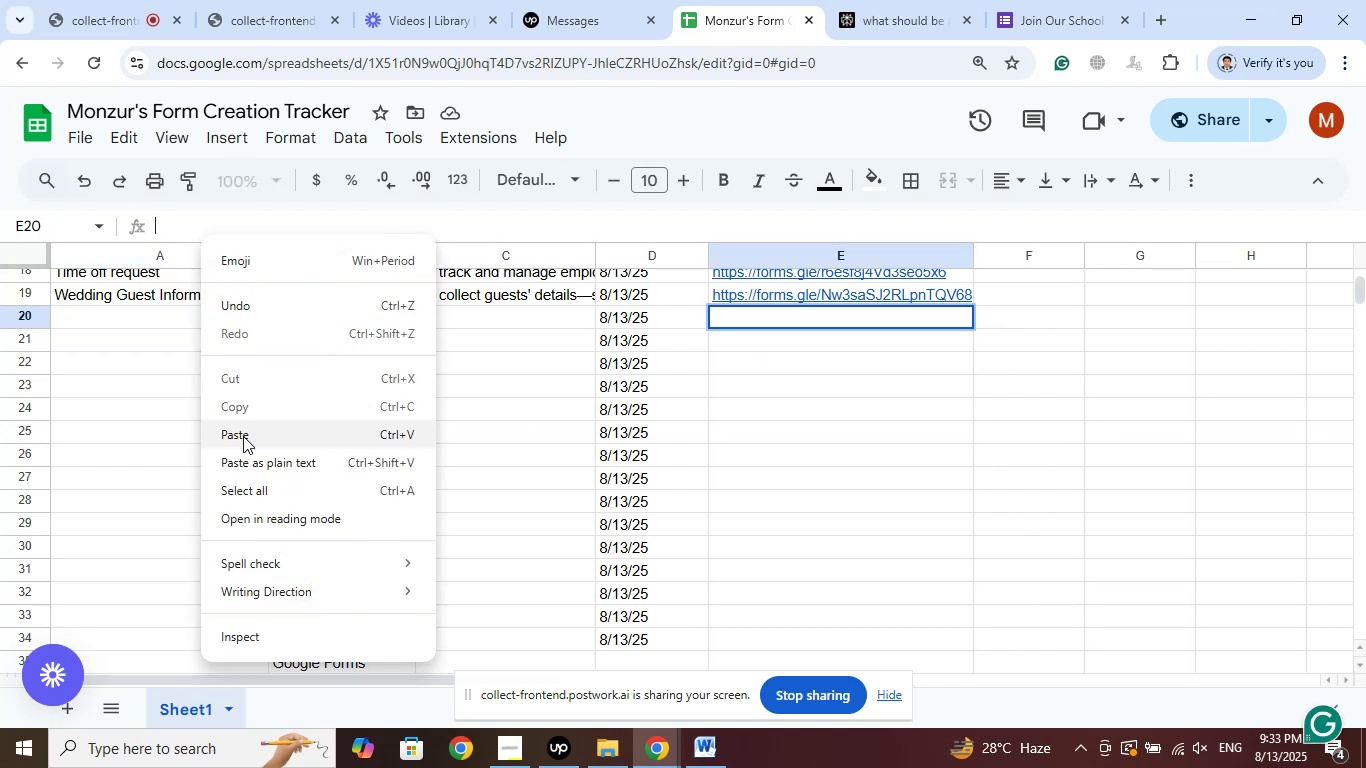 
left_click([243, 436])
 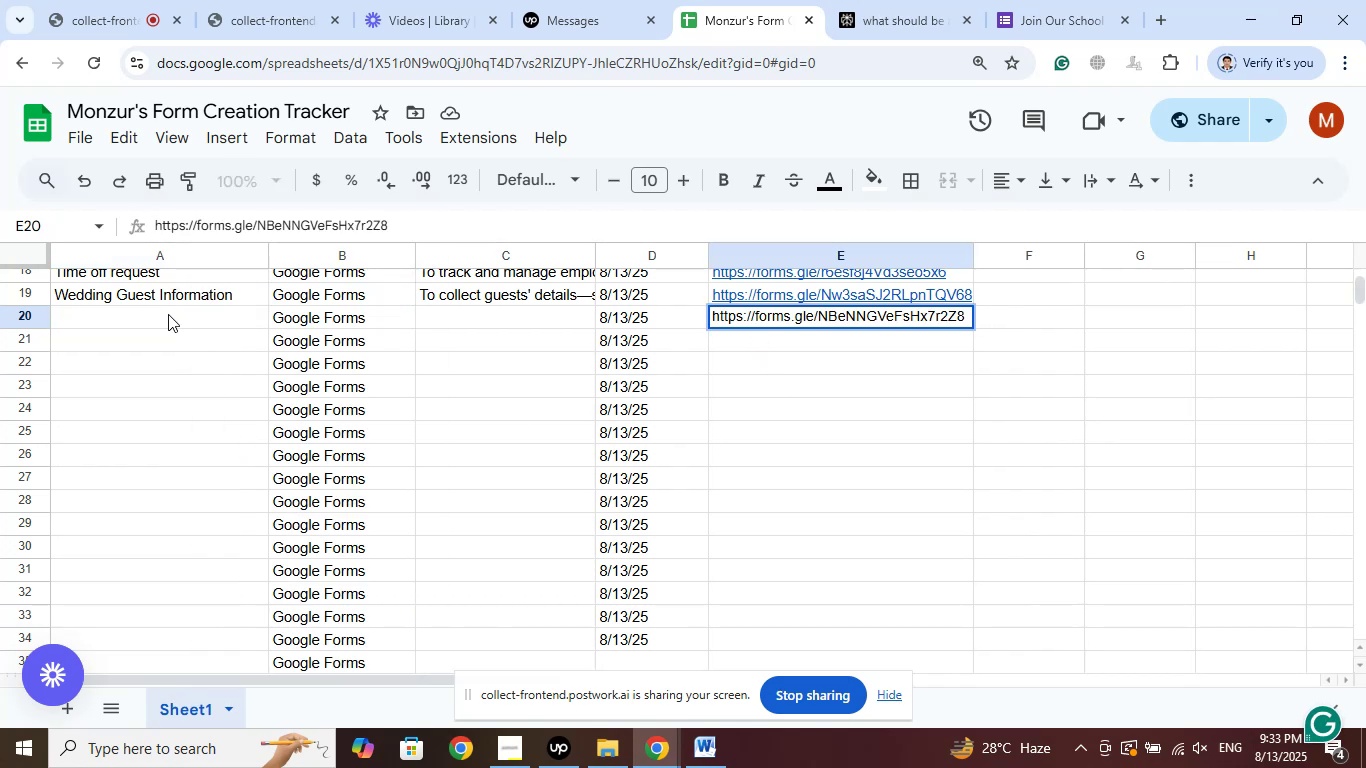 
left_click([165, 311])
 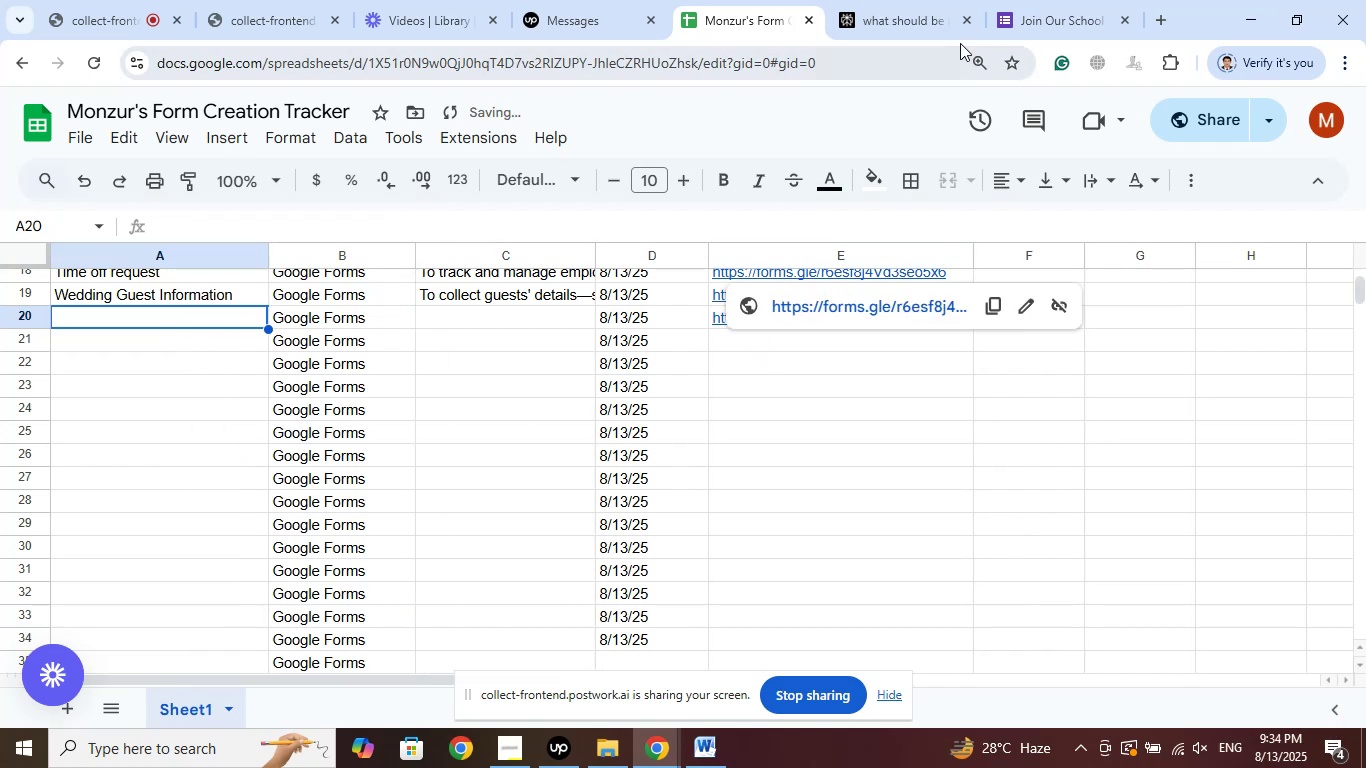 
left_click([1027, 10])
 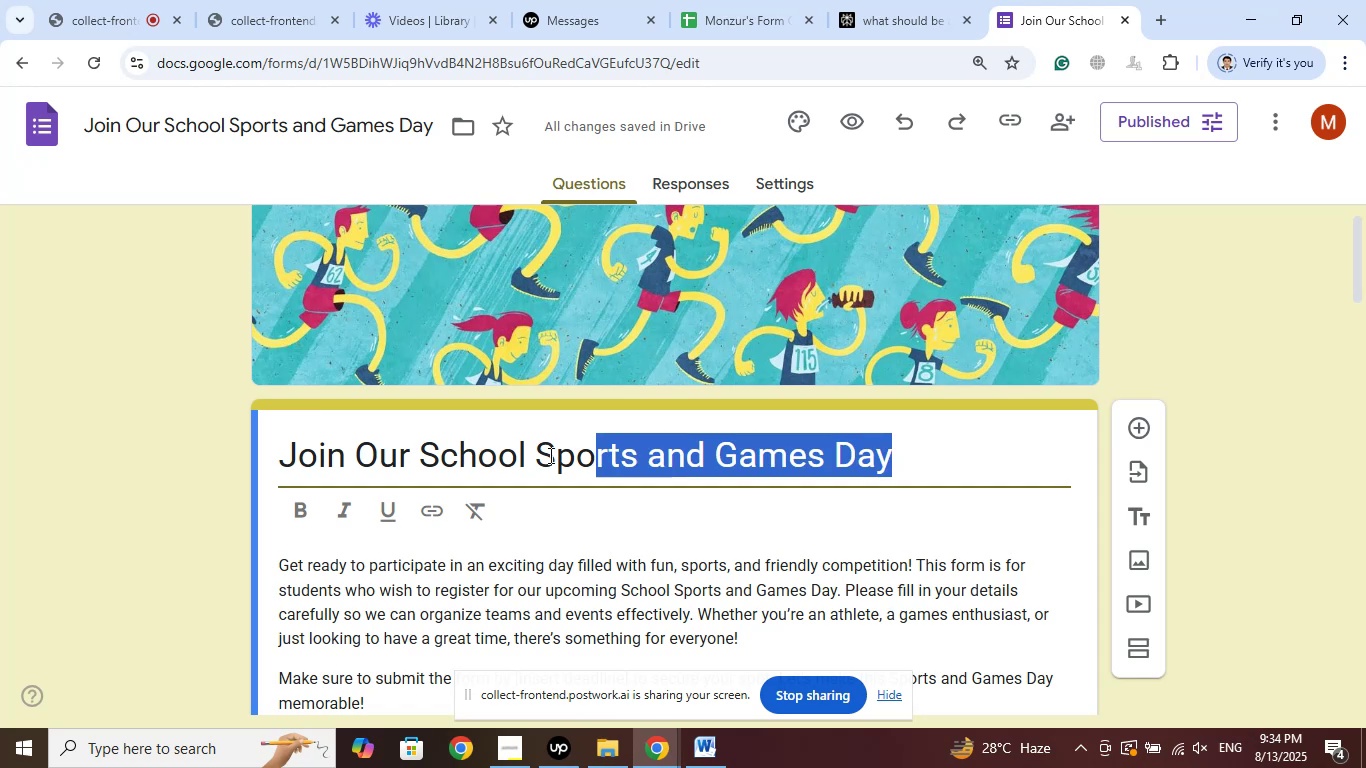 
right_click([323, 459])
 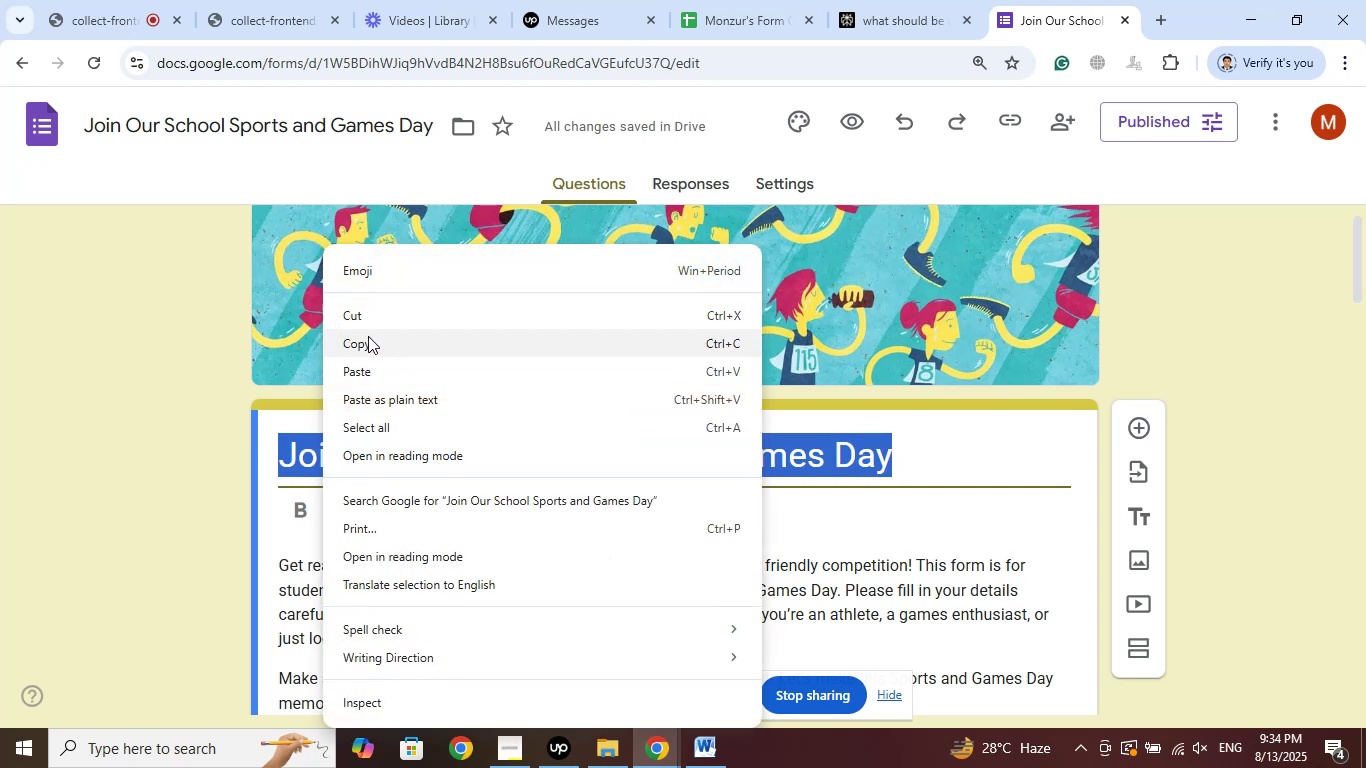 
left_click([365, 341])
 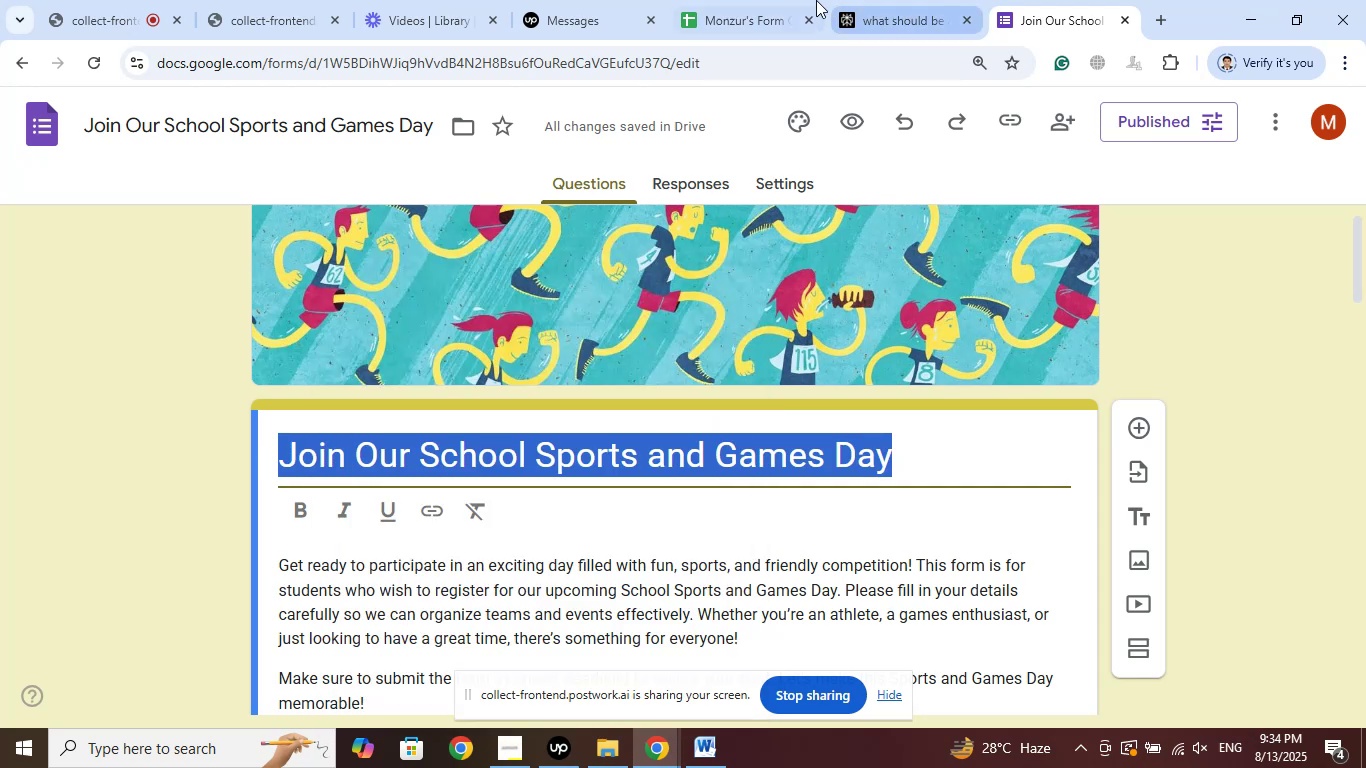 
left_click([772, 0])
 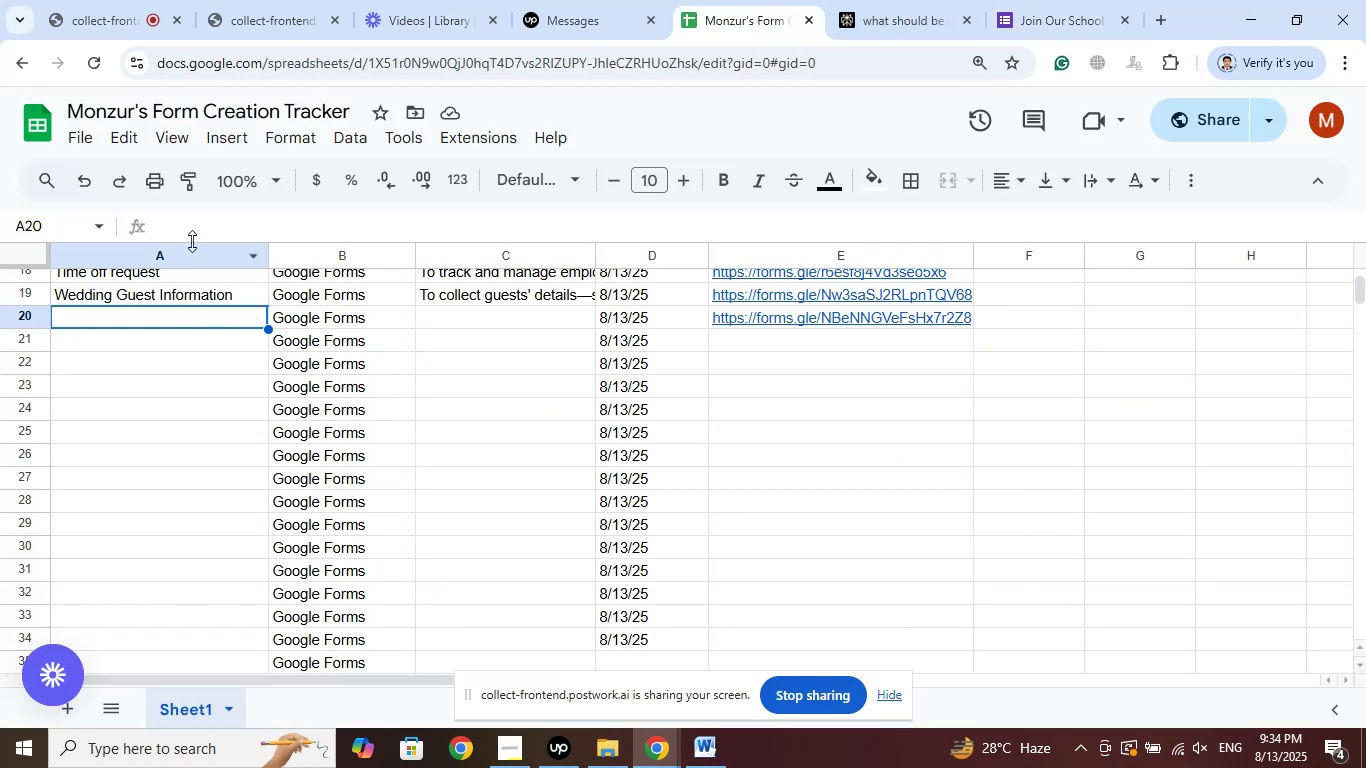 
left_click([191, 233])
 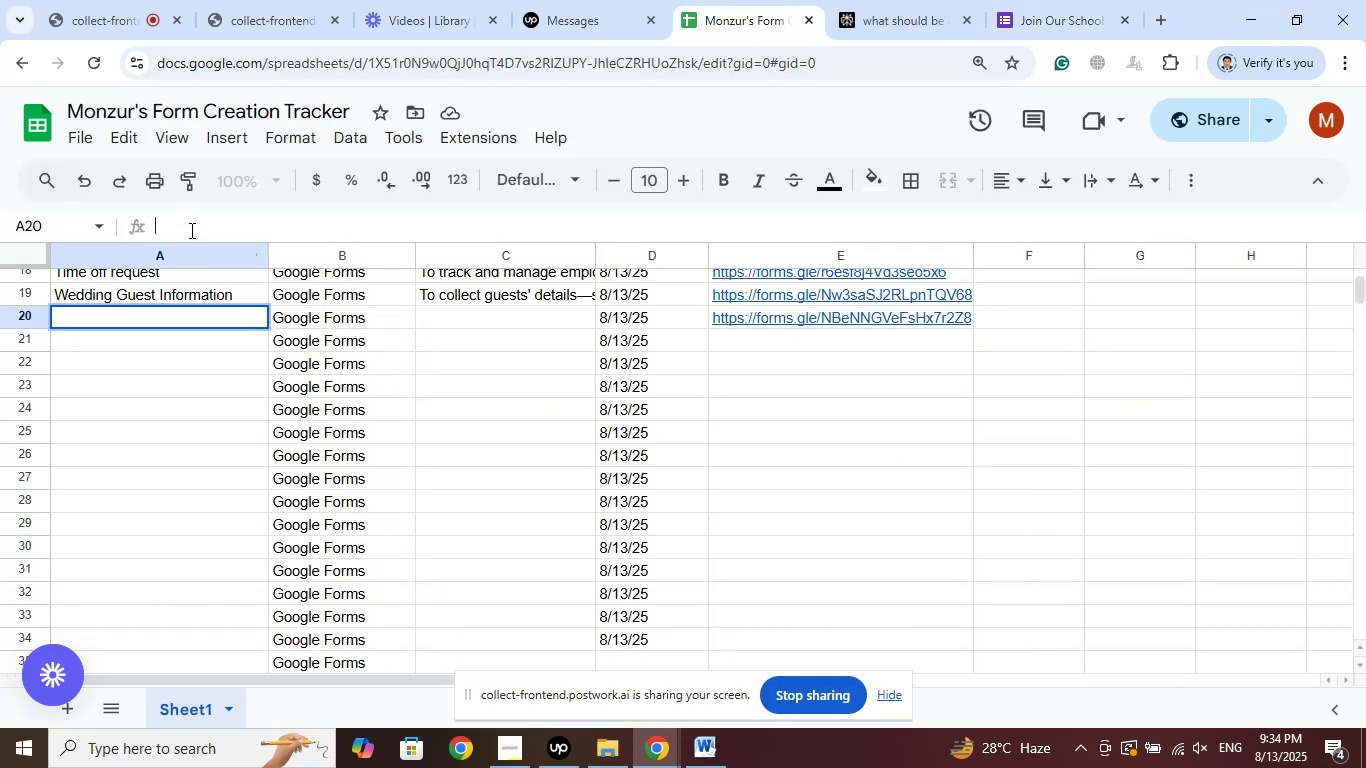 
right_click([190, 230])
 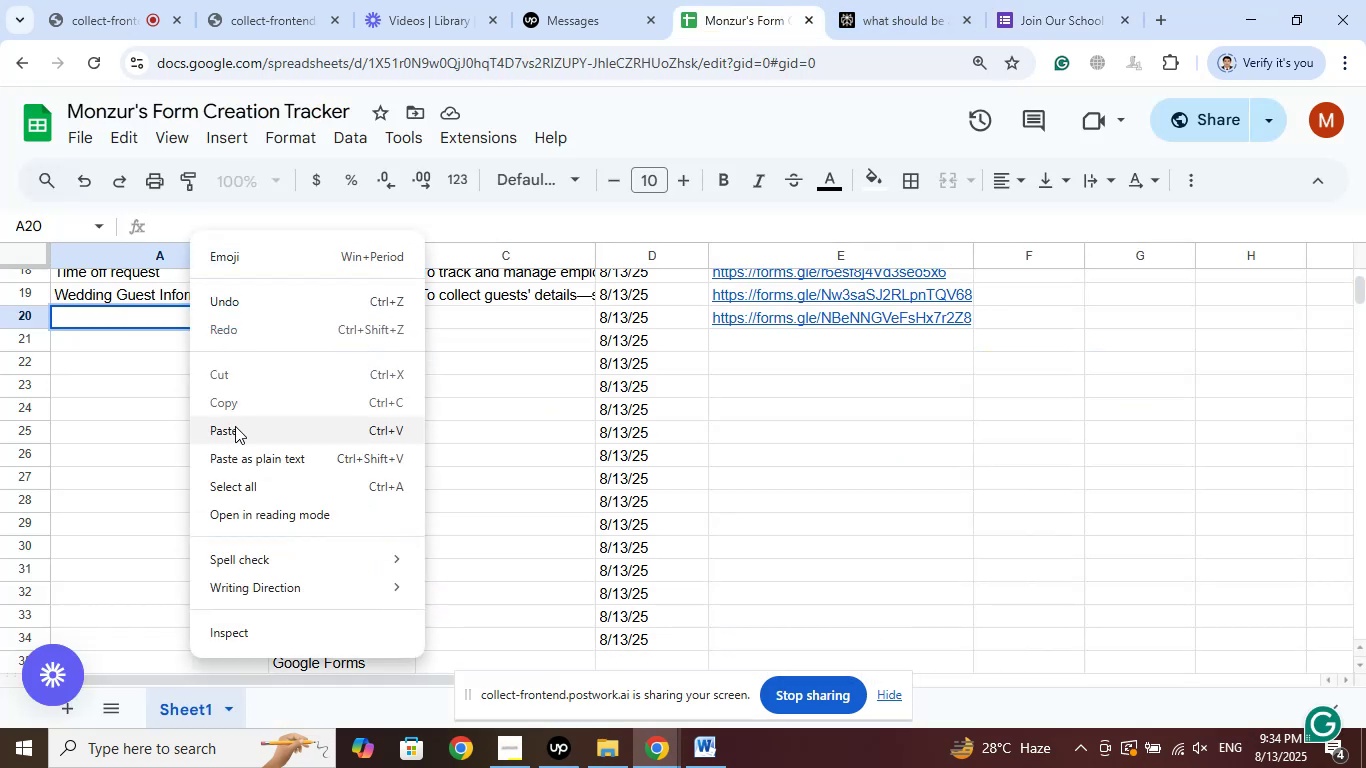 
left_click([235, 429])
 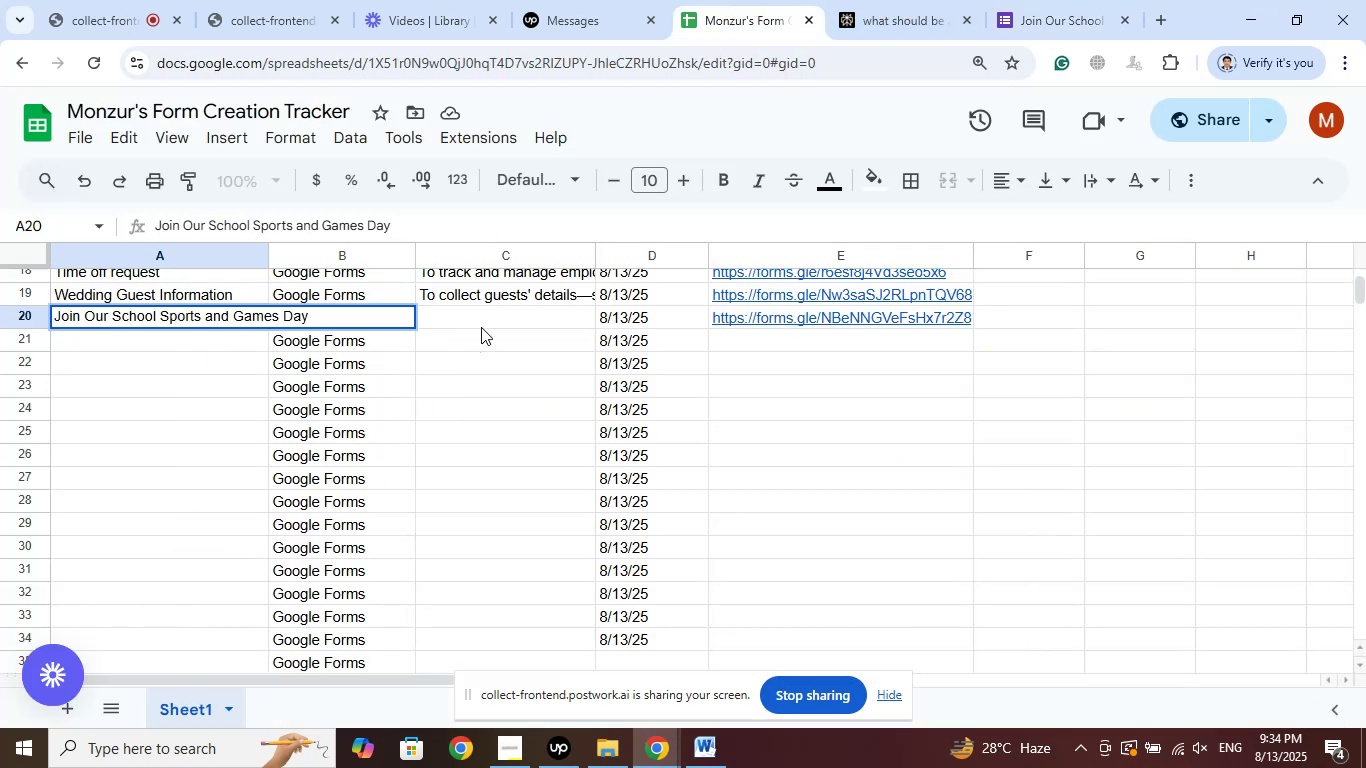 
left_click([483, 319])
 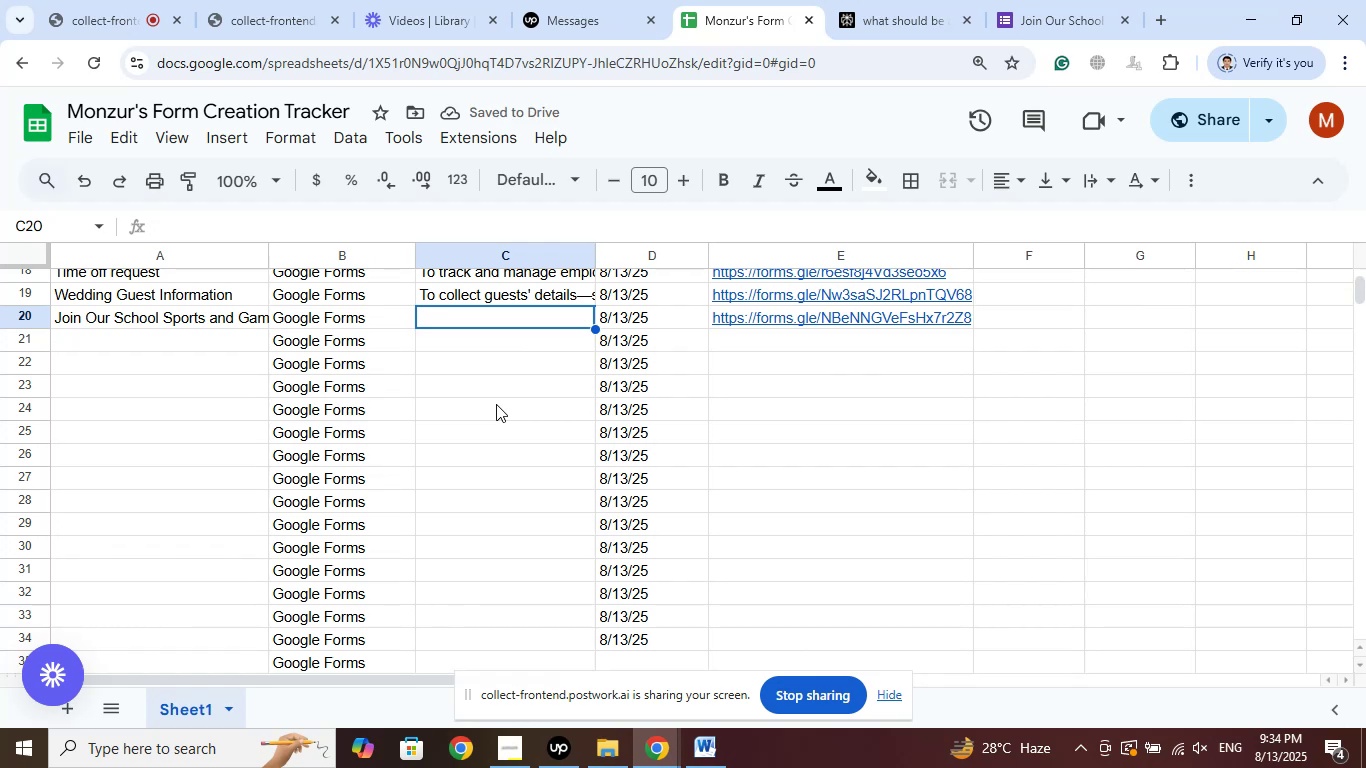 
wait(8.72)
 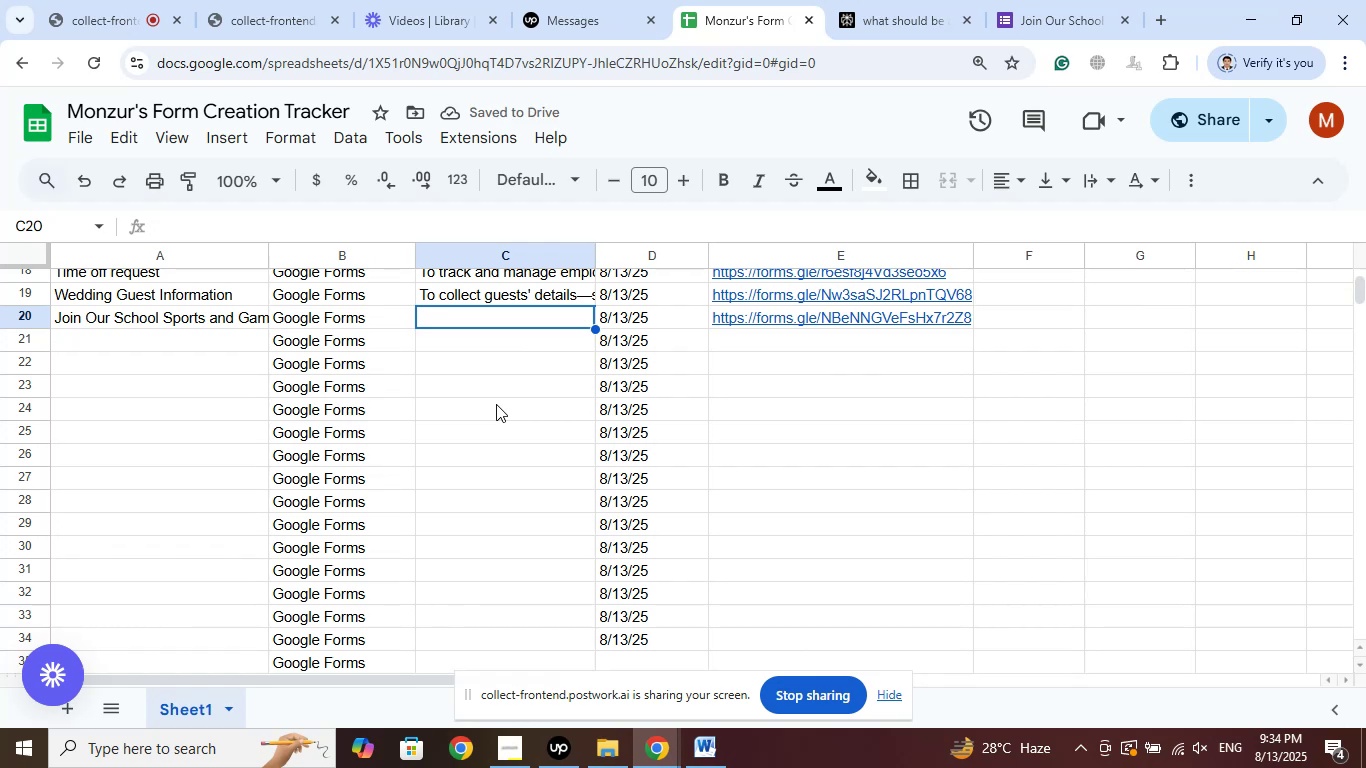 
left_click([907, 0])
 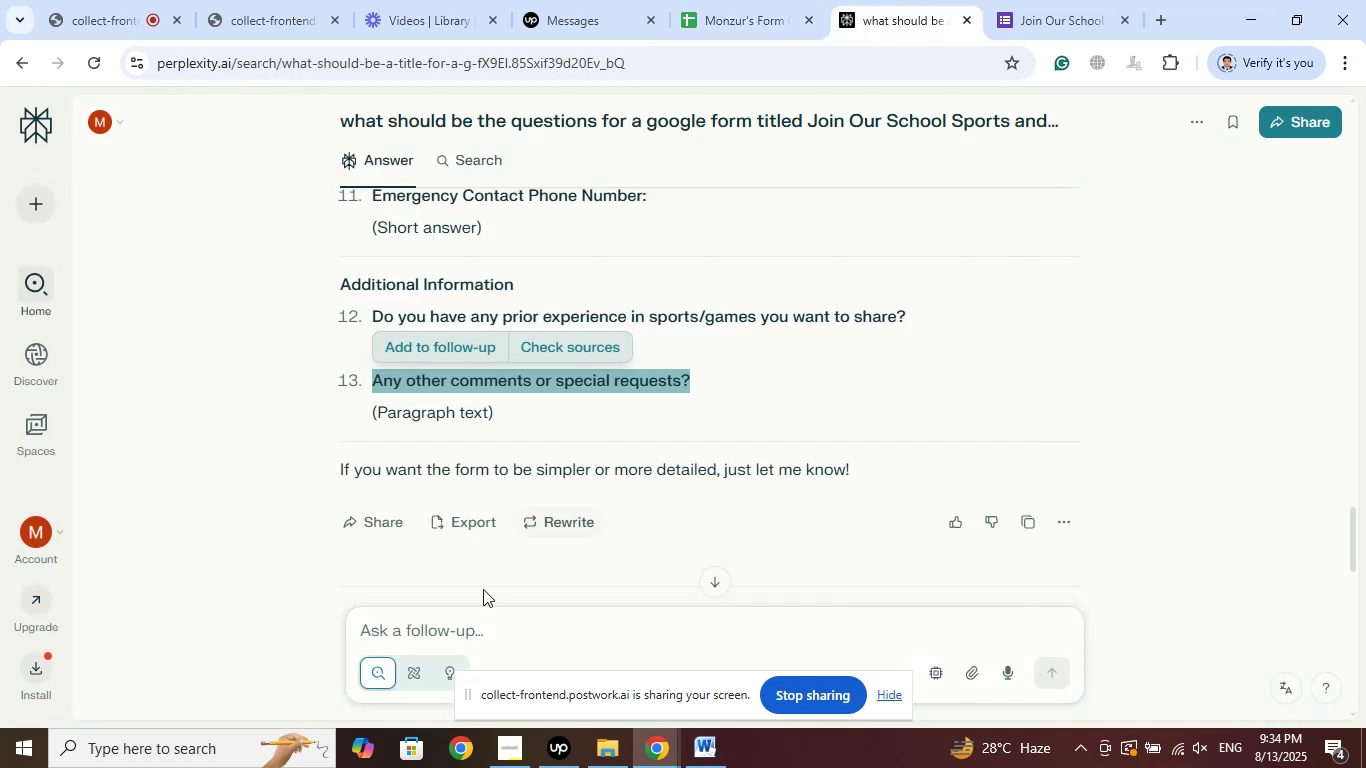 
scroll: coordinate [552, 466], scroll_direction: down, amount: 23.0
 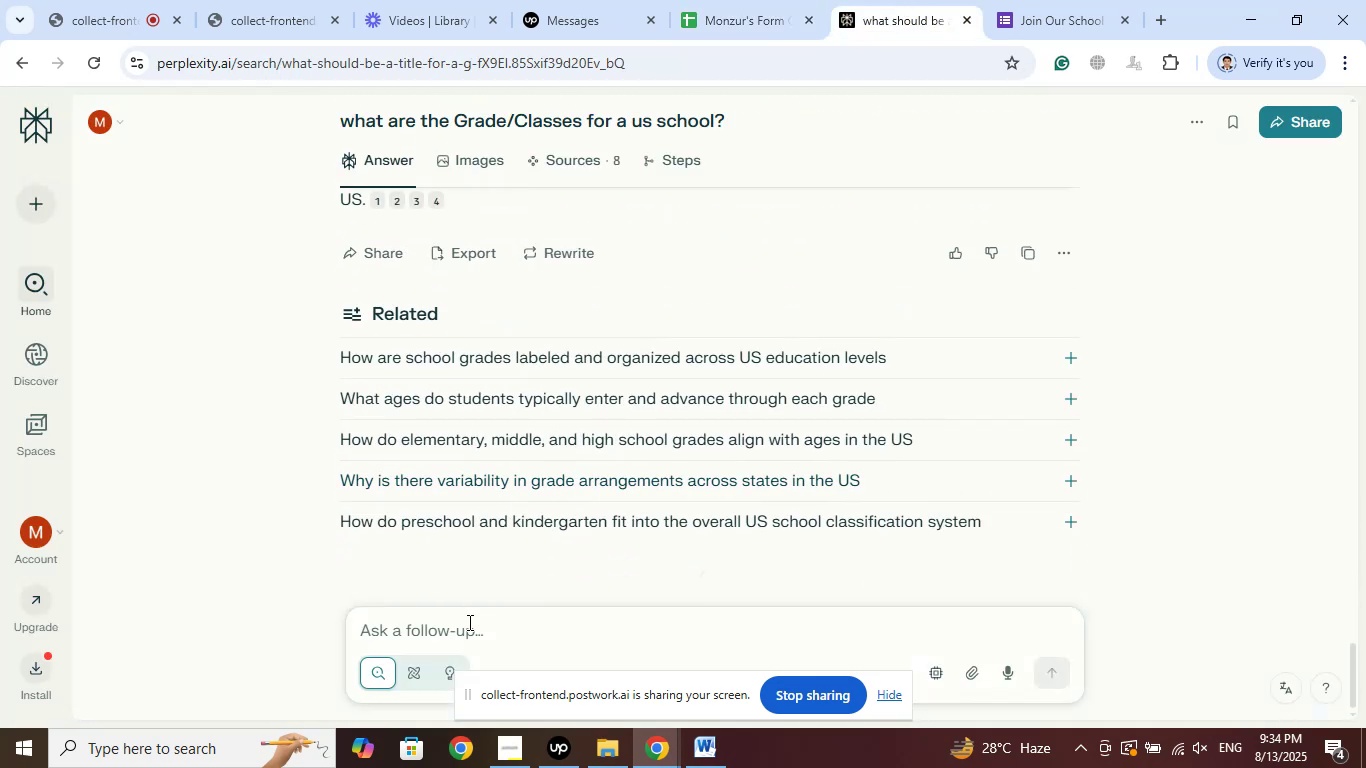 
left_click([468, 622])
 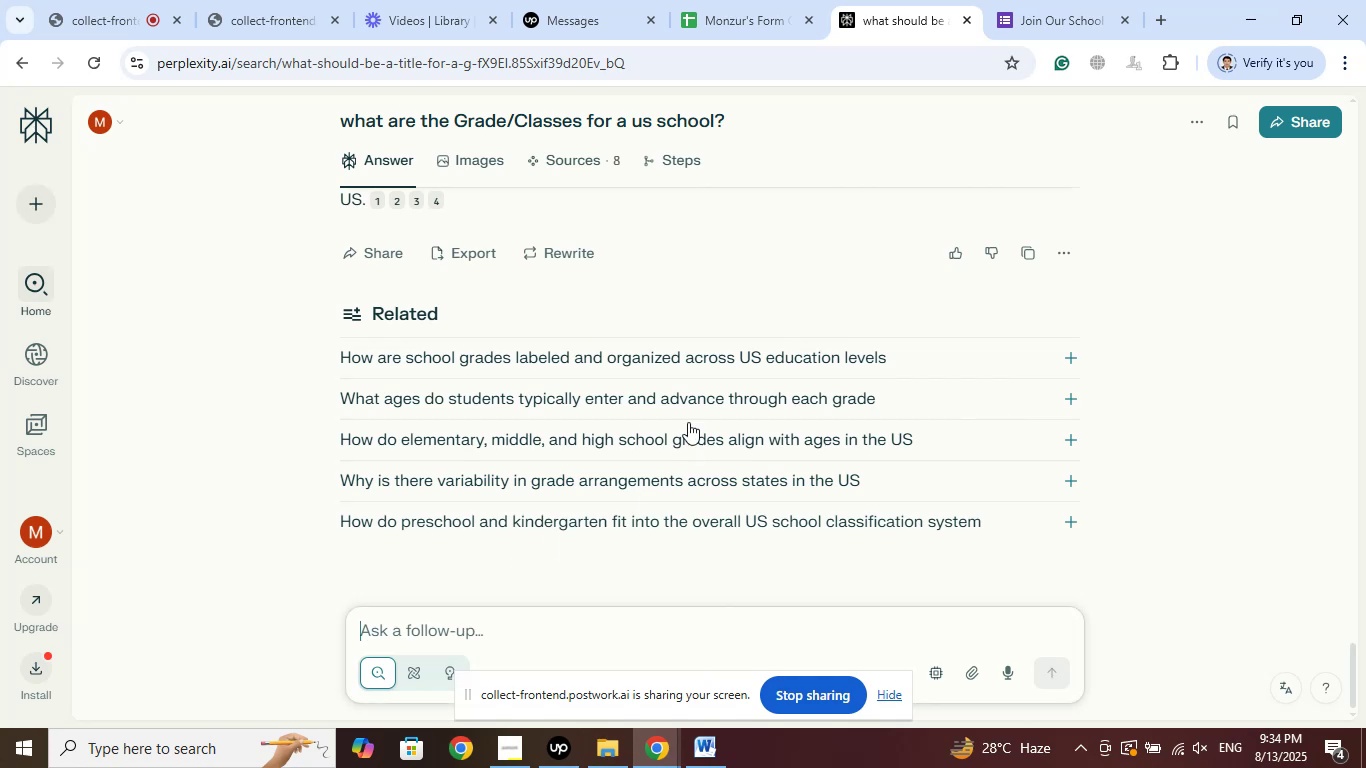 
scroll: coordinate [733, 295], scroll_direction: up, amount: 21.0
 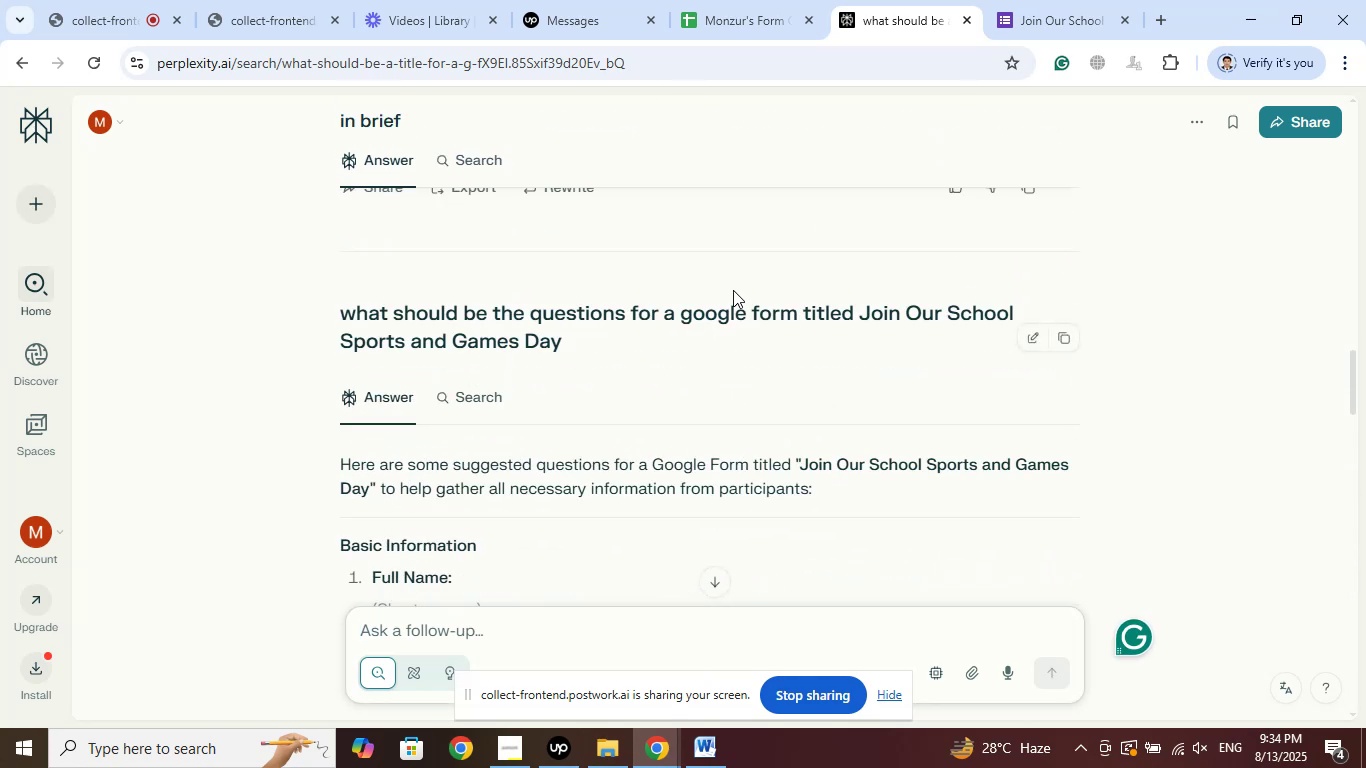 
scroll: coordinate [678, 371], scroll_direction: down, amount: 32.0
 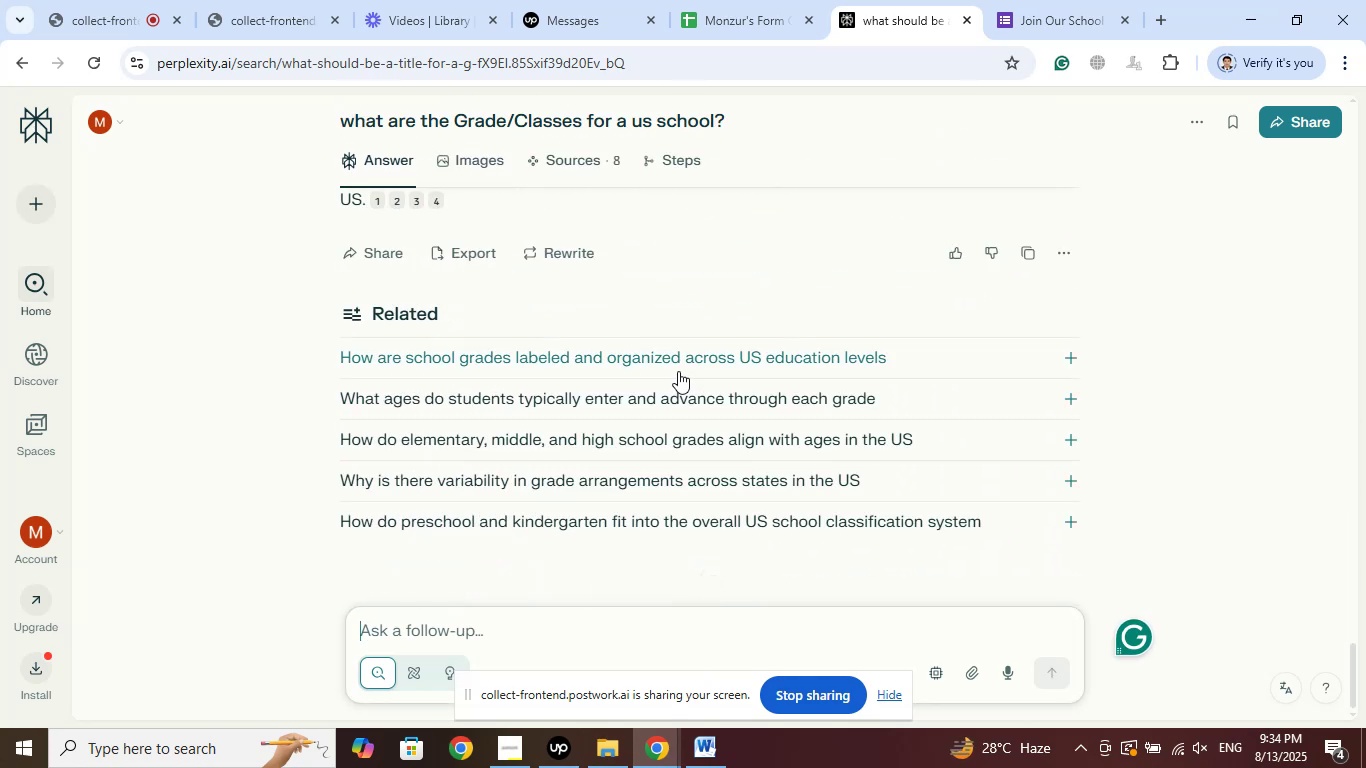 
scroll: coordinate [706, 204], scroll_direction: up, amount: 27.0
 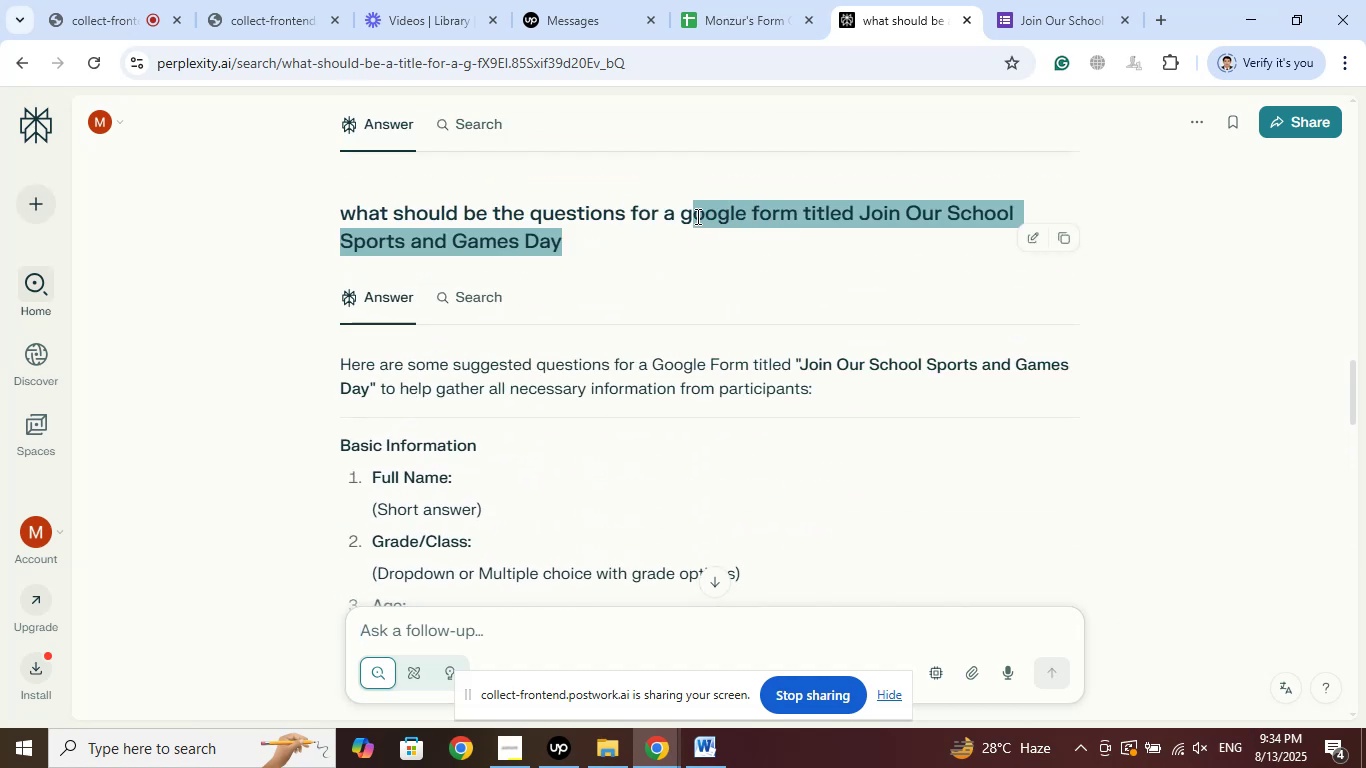 
wait(7.86)
 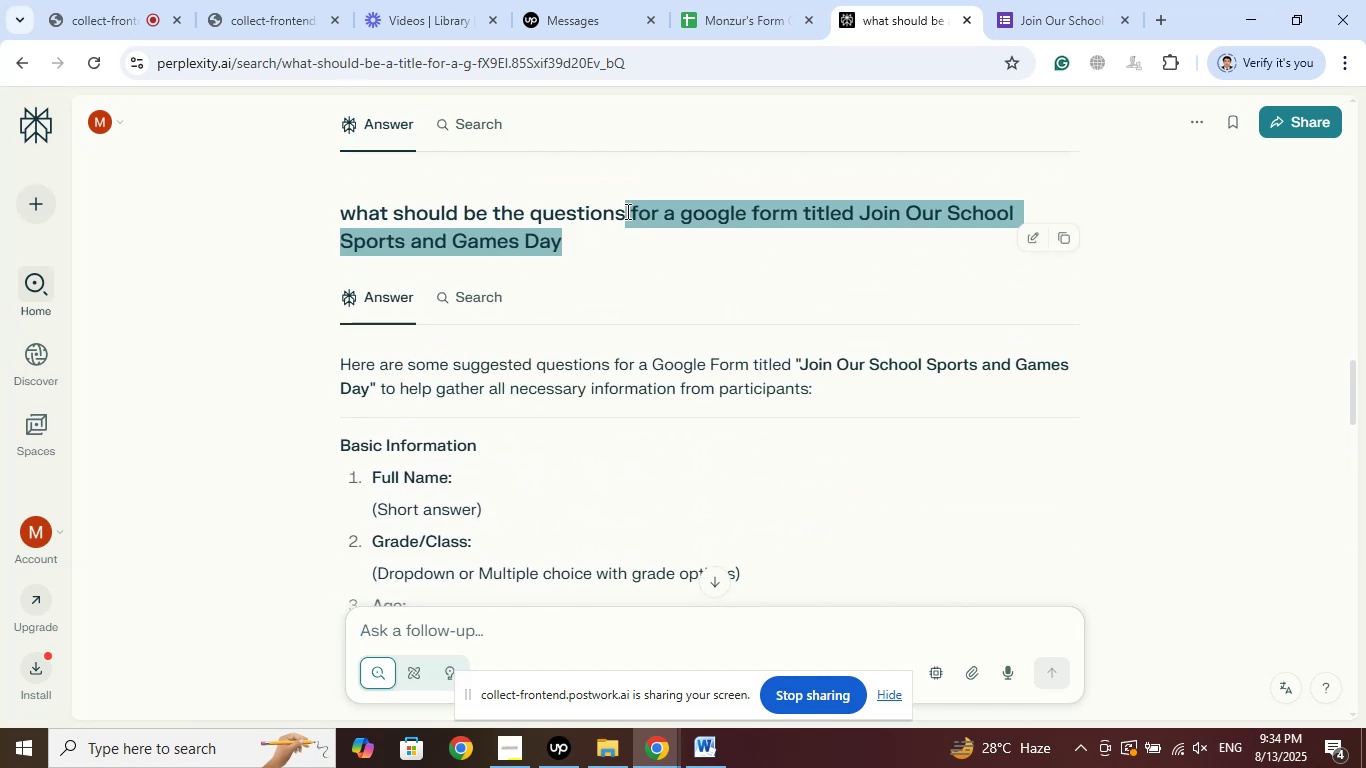 
right_click([691, 215])
 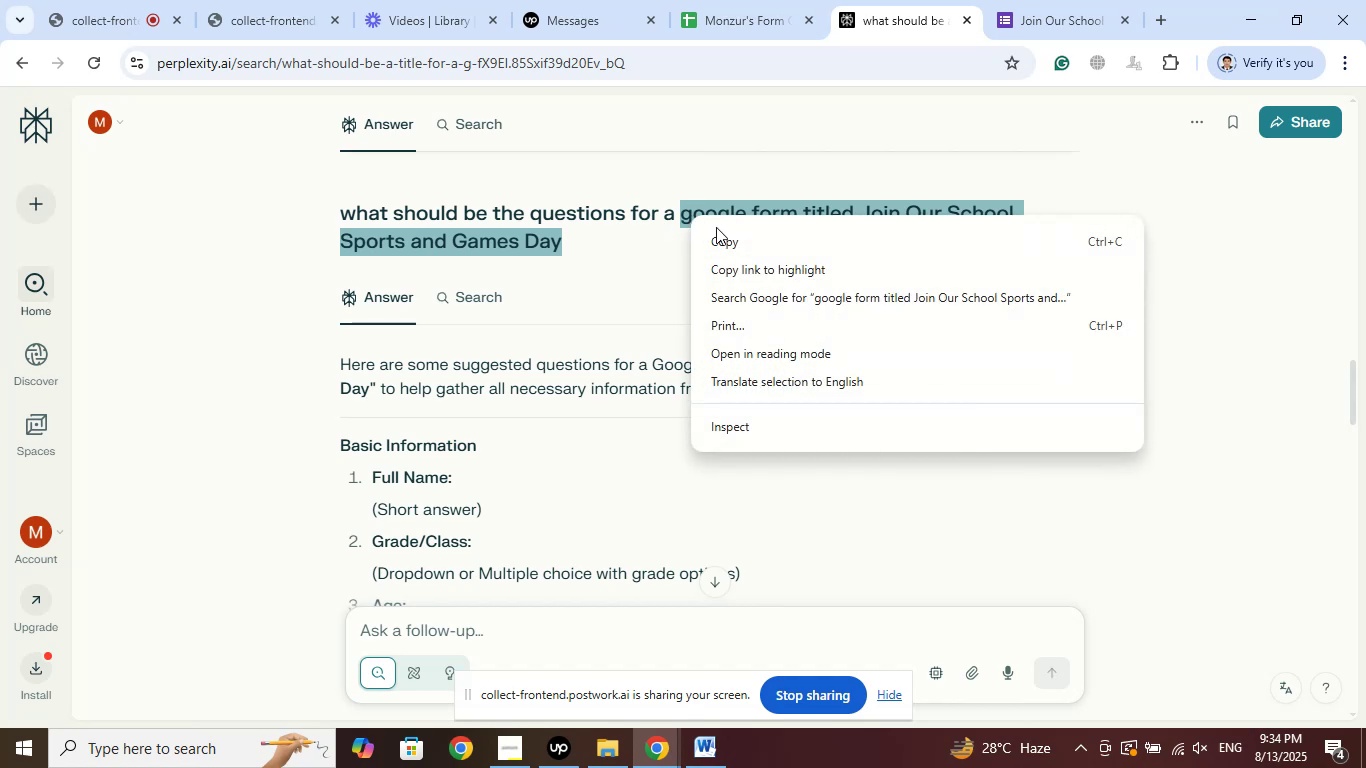 
left_click([732, 242])
 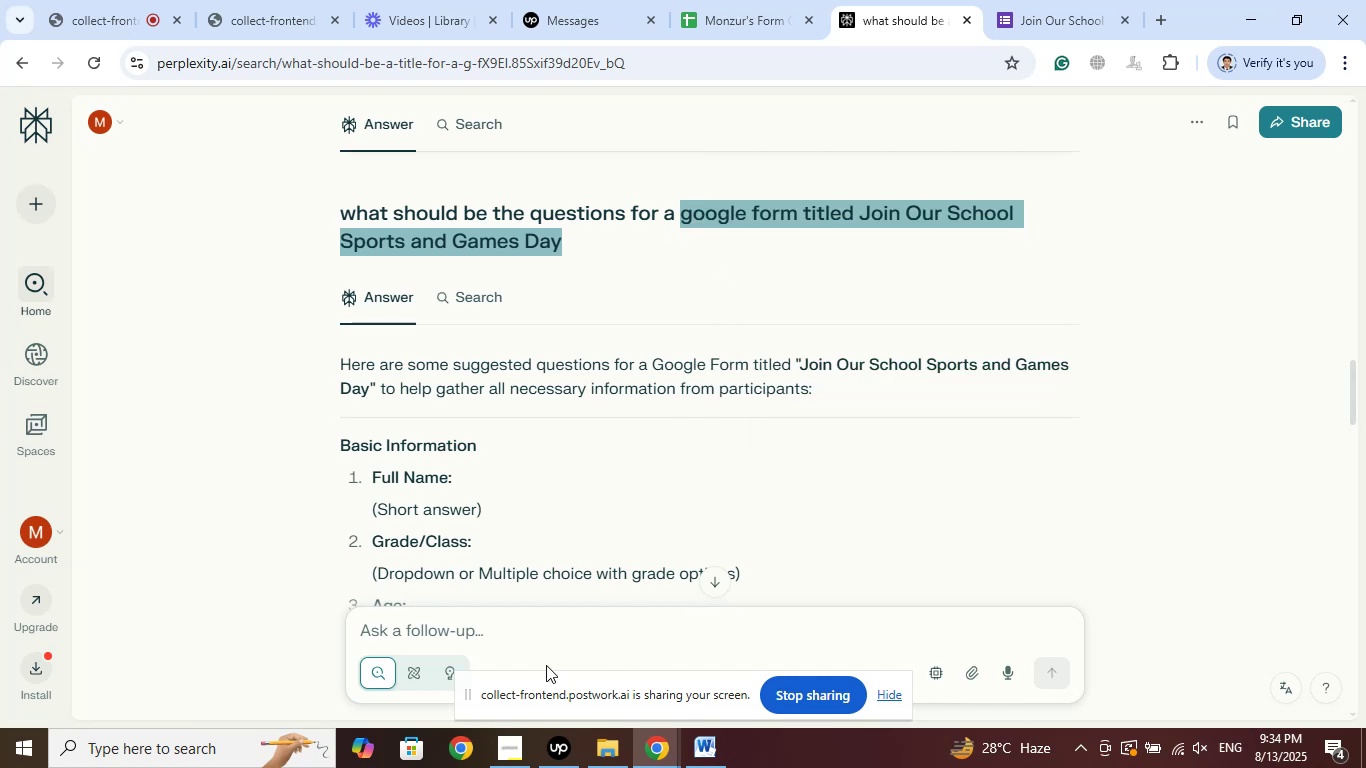 
left_click([519, 664])
 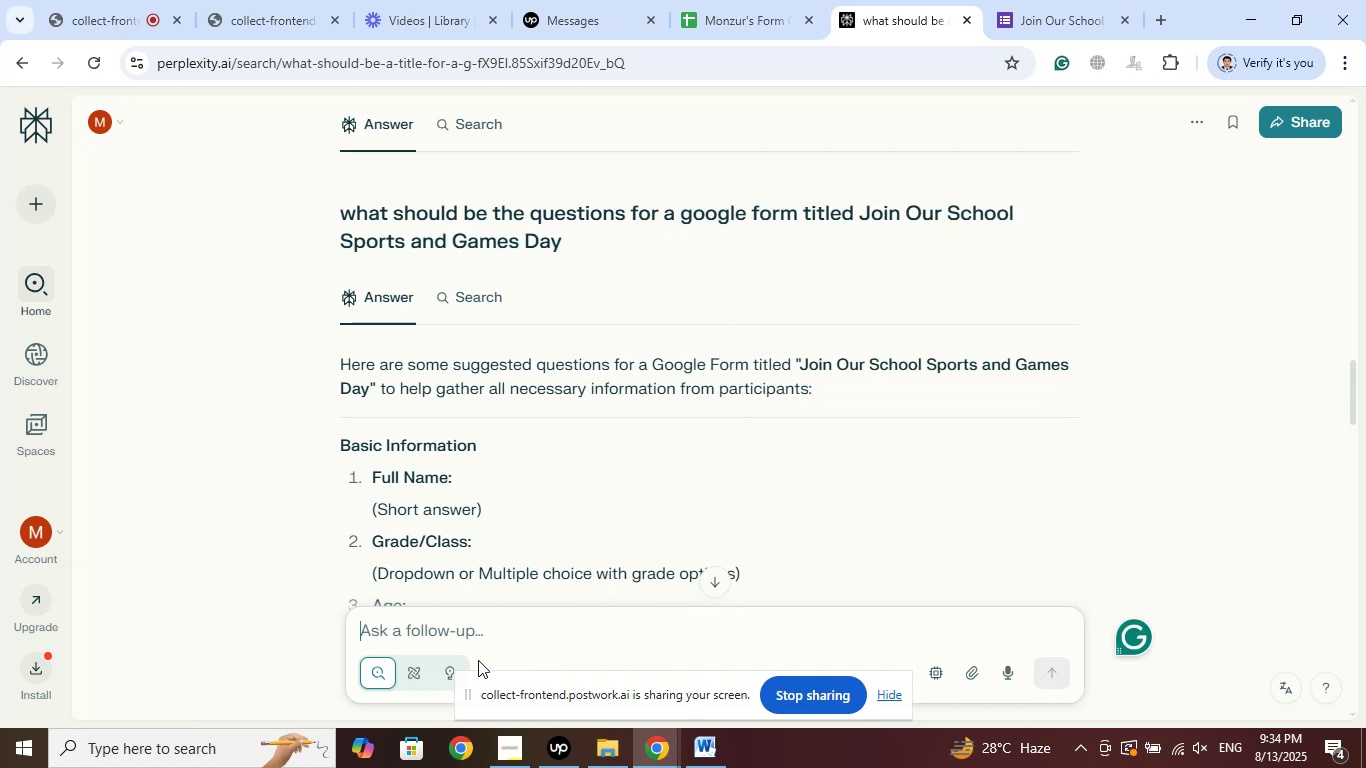 
right_click([466, 621])
 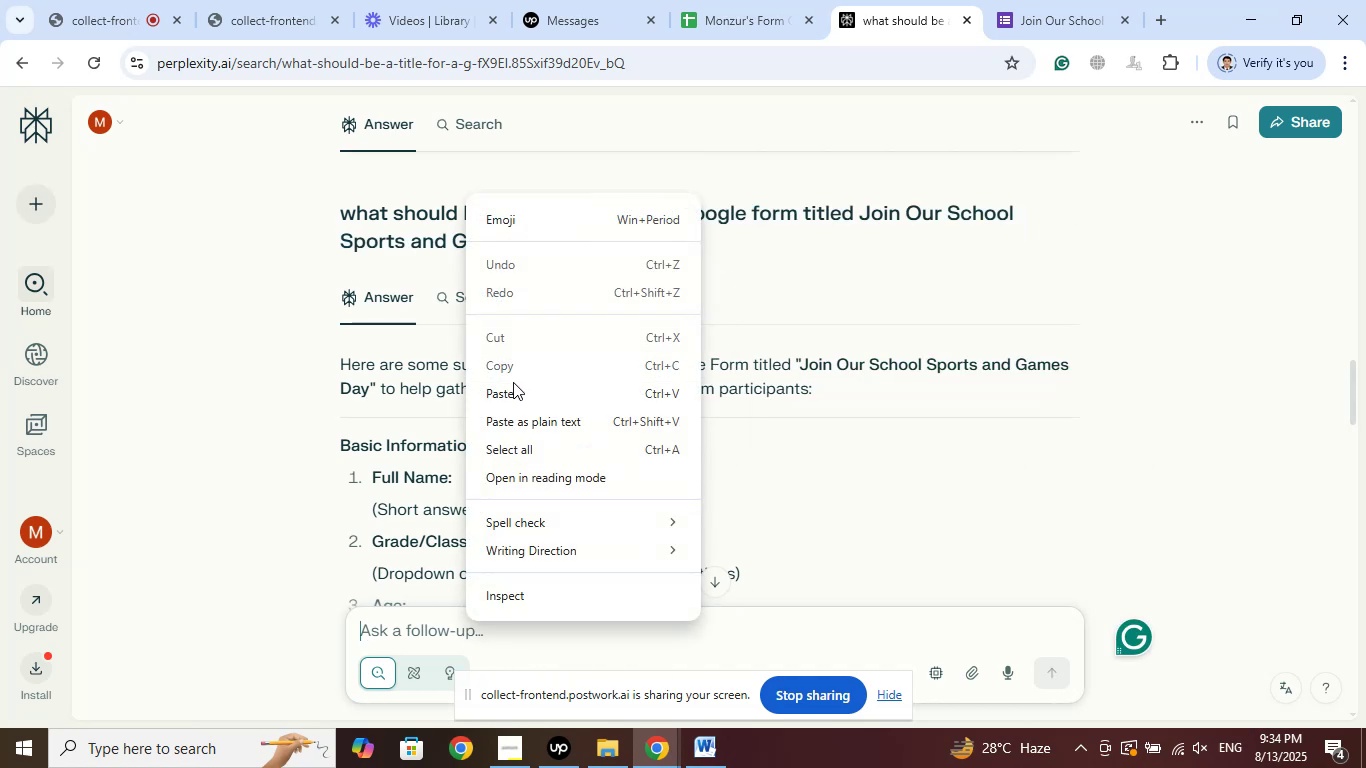 
left_click([511, 394])
 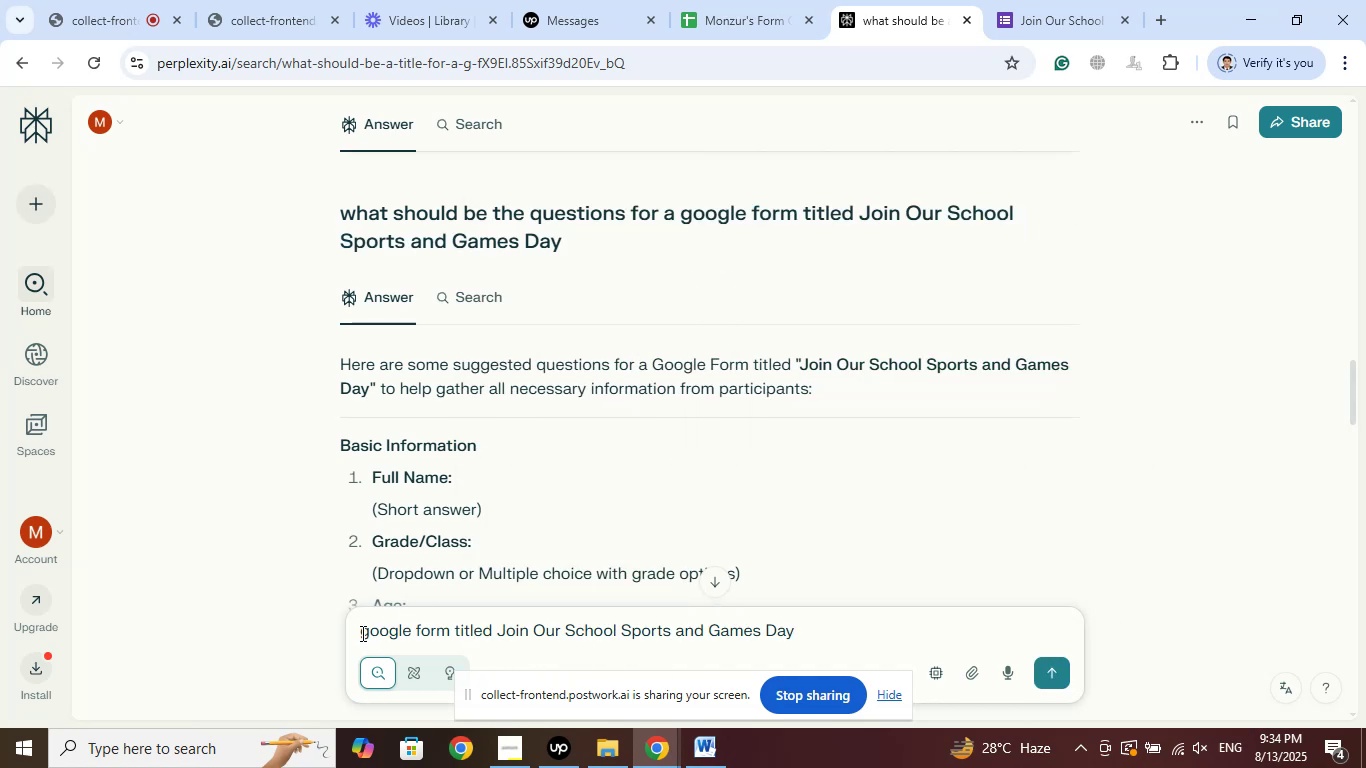 
left_click([360, 631])
 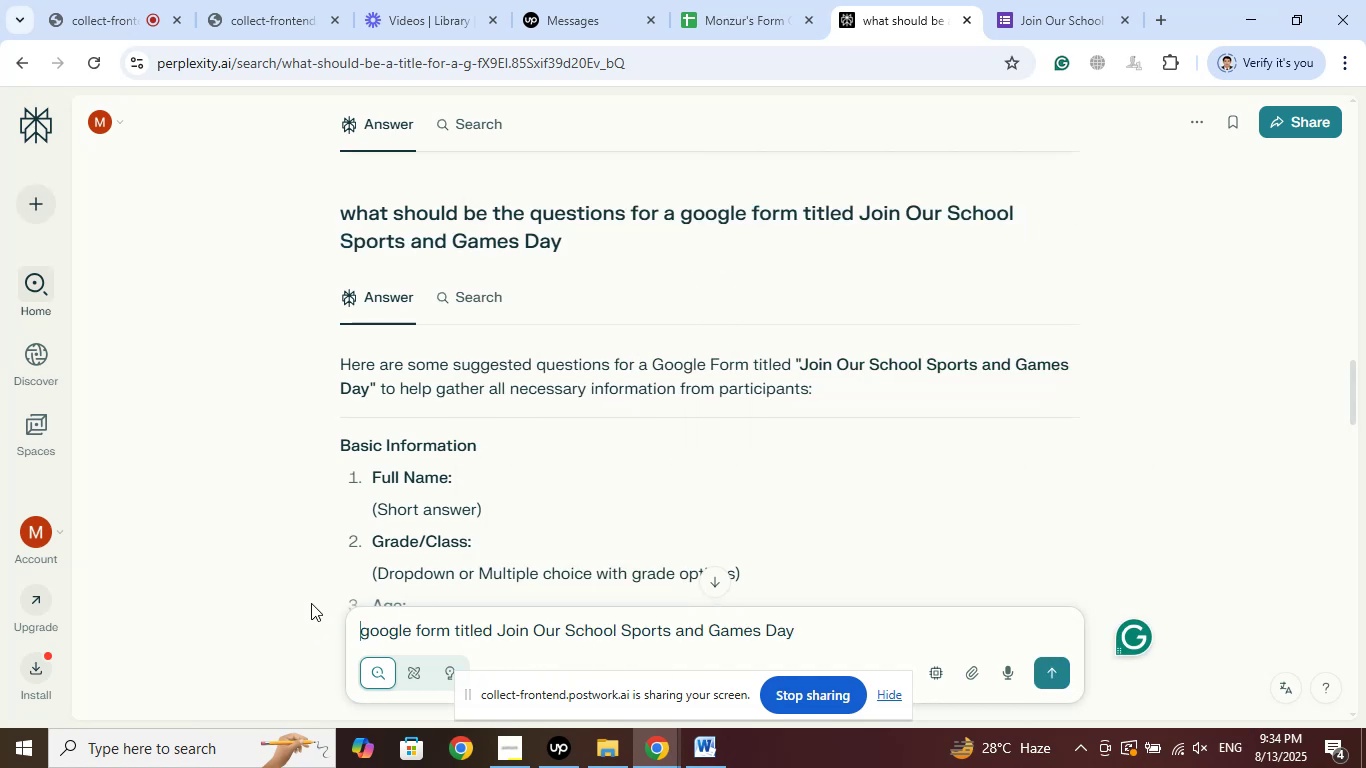 
type(a what is the purpose of )
 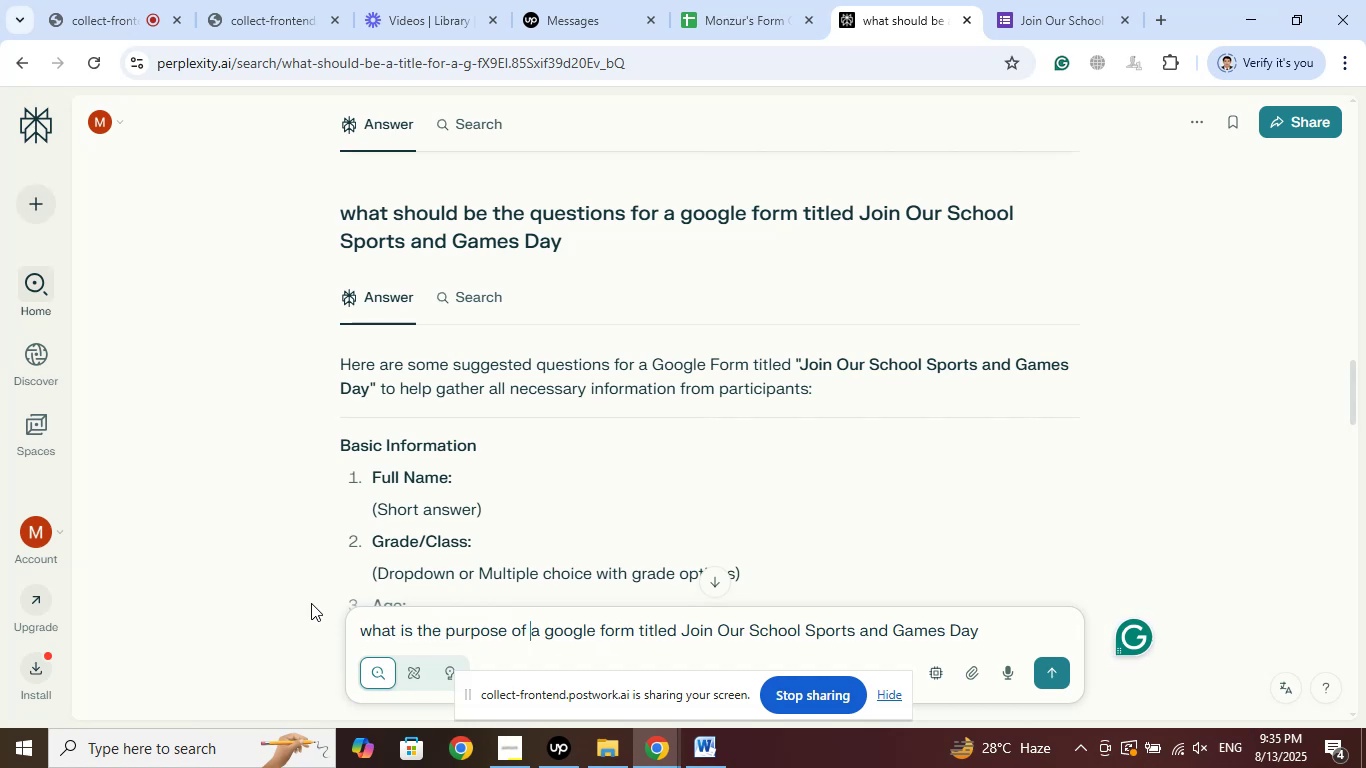 
hold_key(key=ArrowLeft, duration=0.82)
 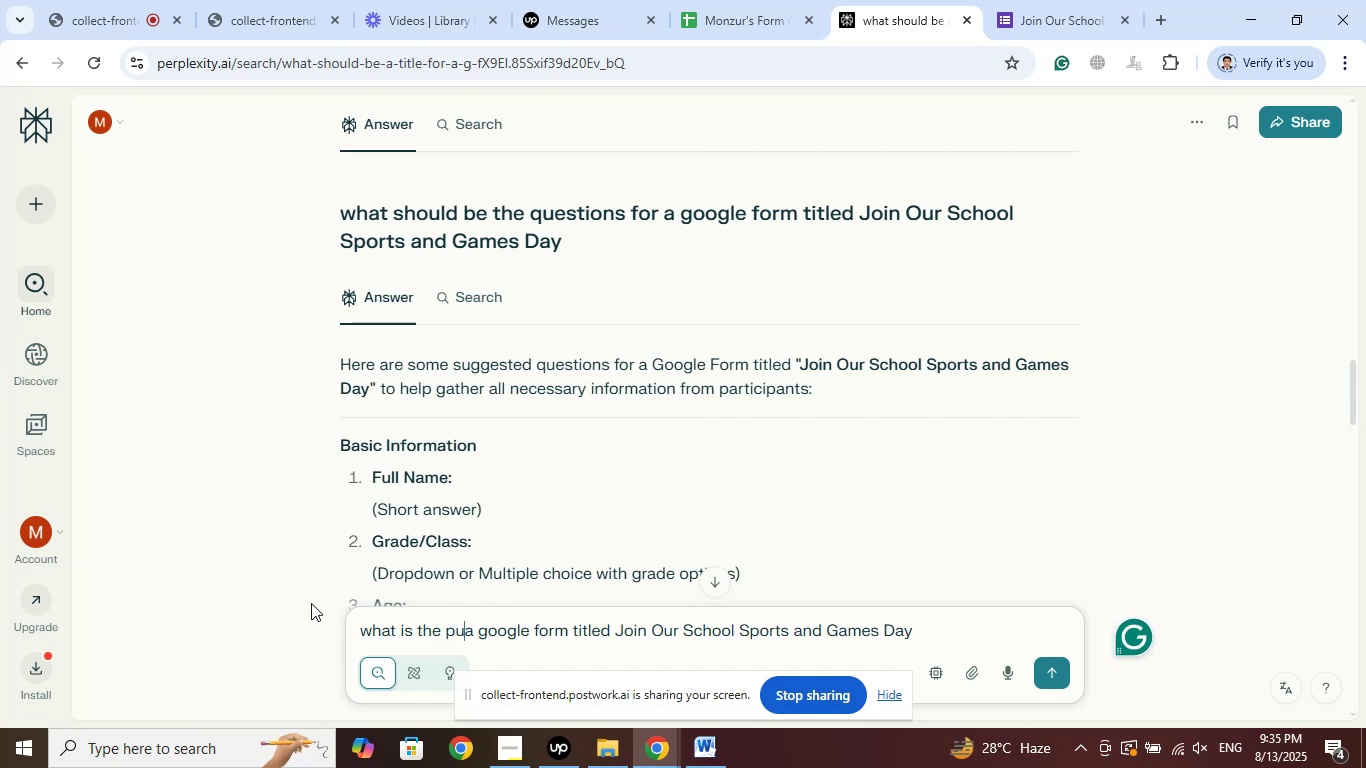 
key(ArrowRight)
 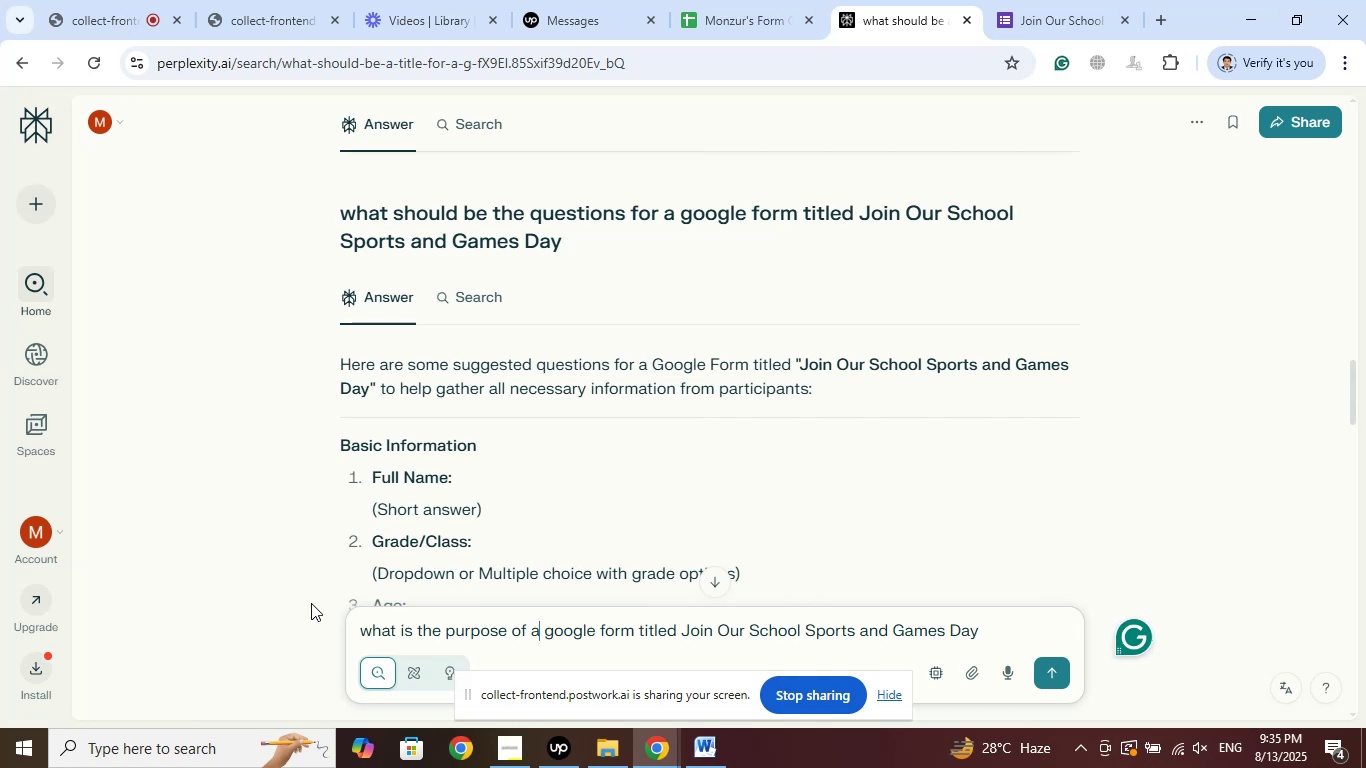 
key(Enter)
 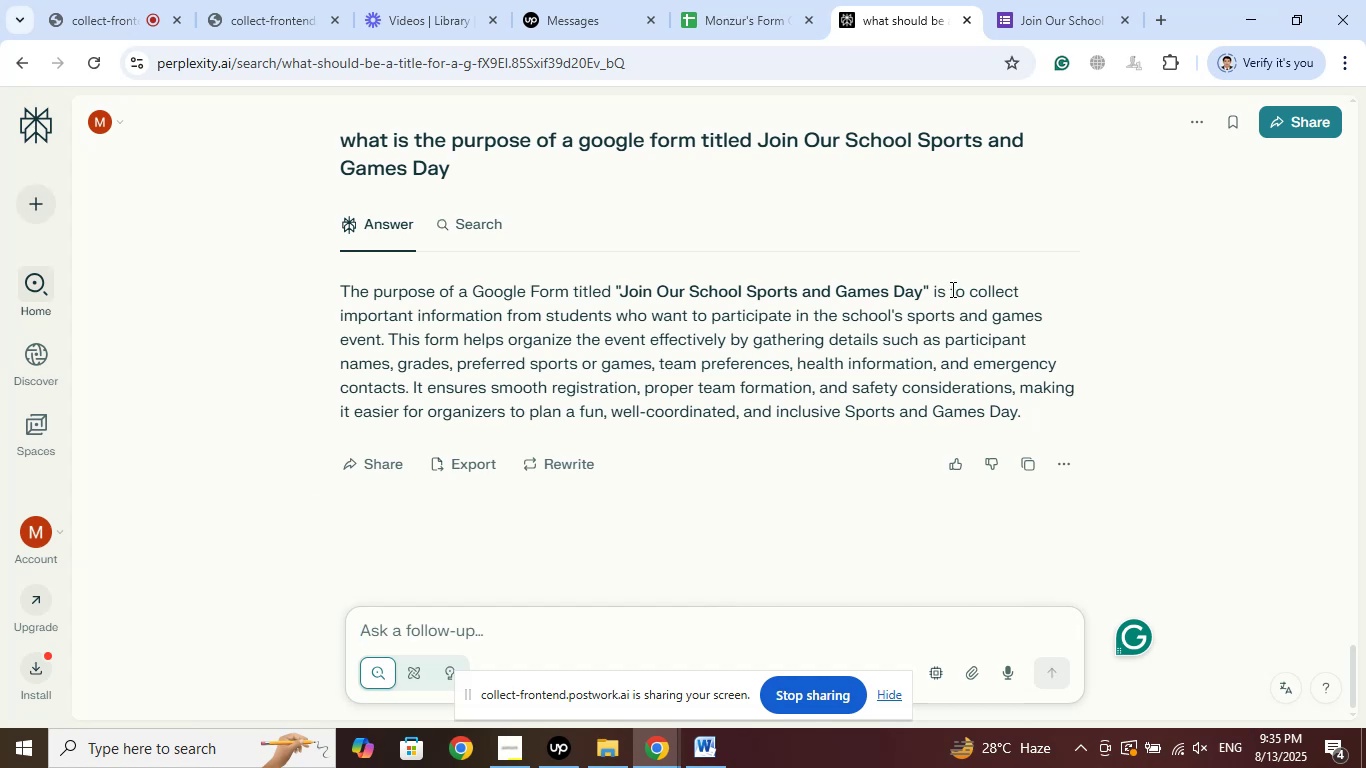 
wait(25.62)
 